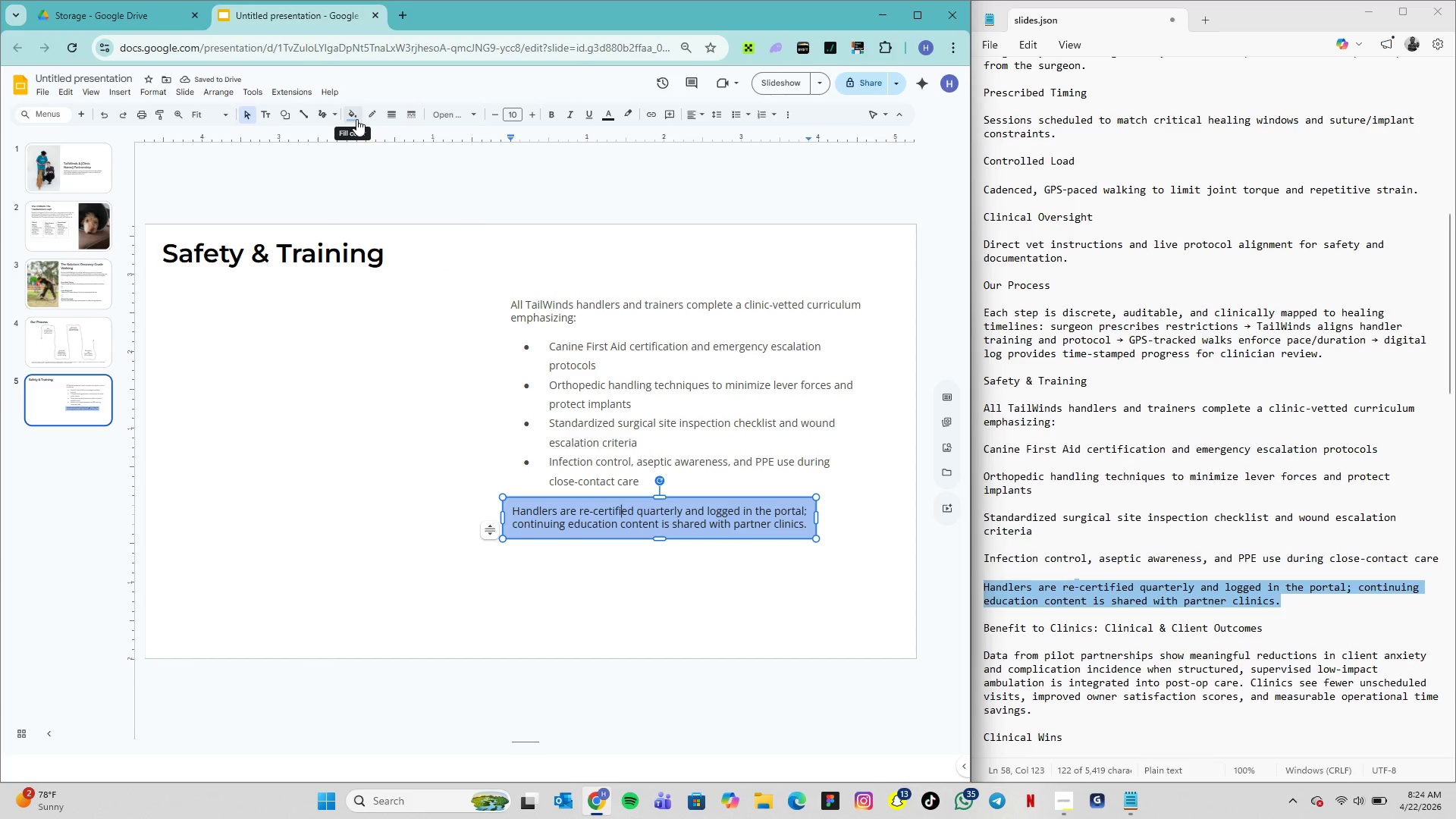 
left_click([356, 119])
 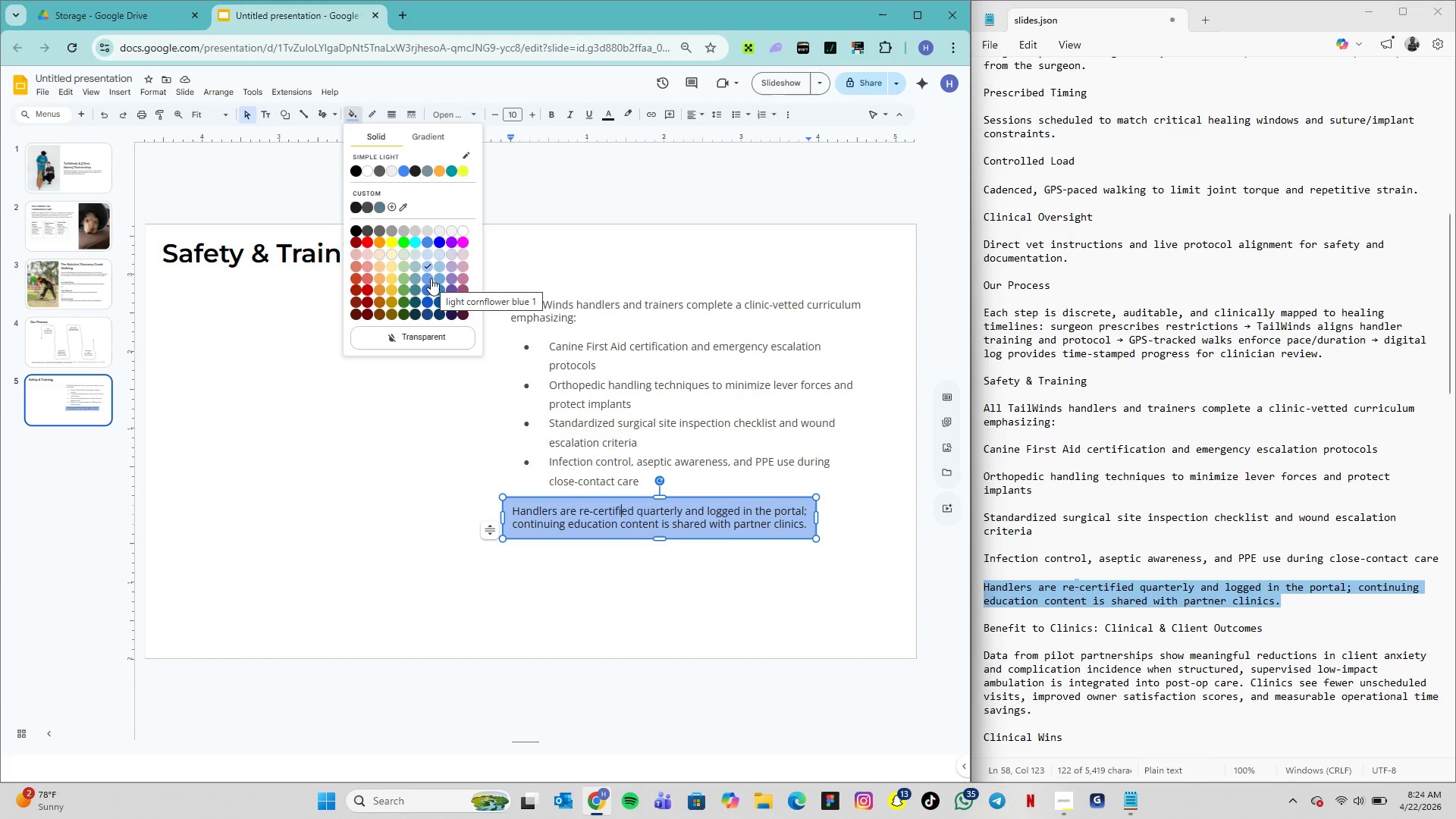 
wait(5.92)
 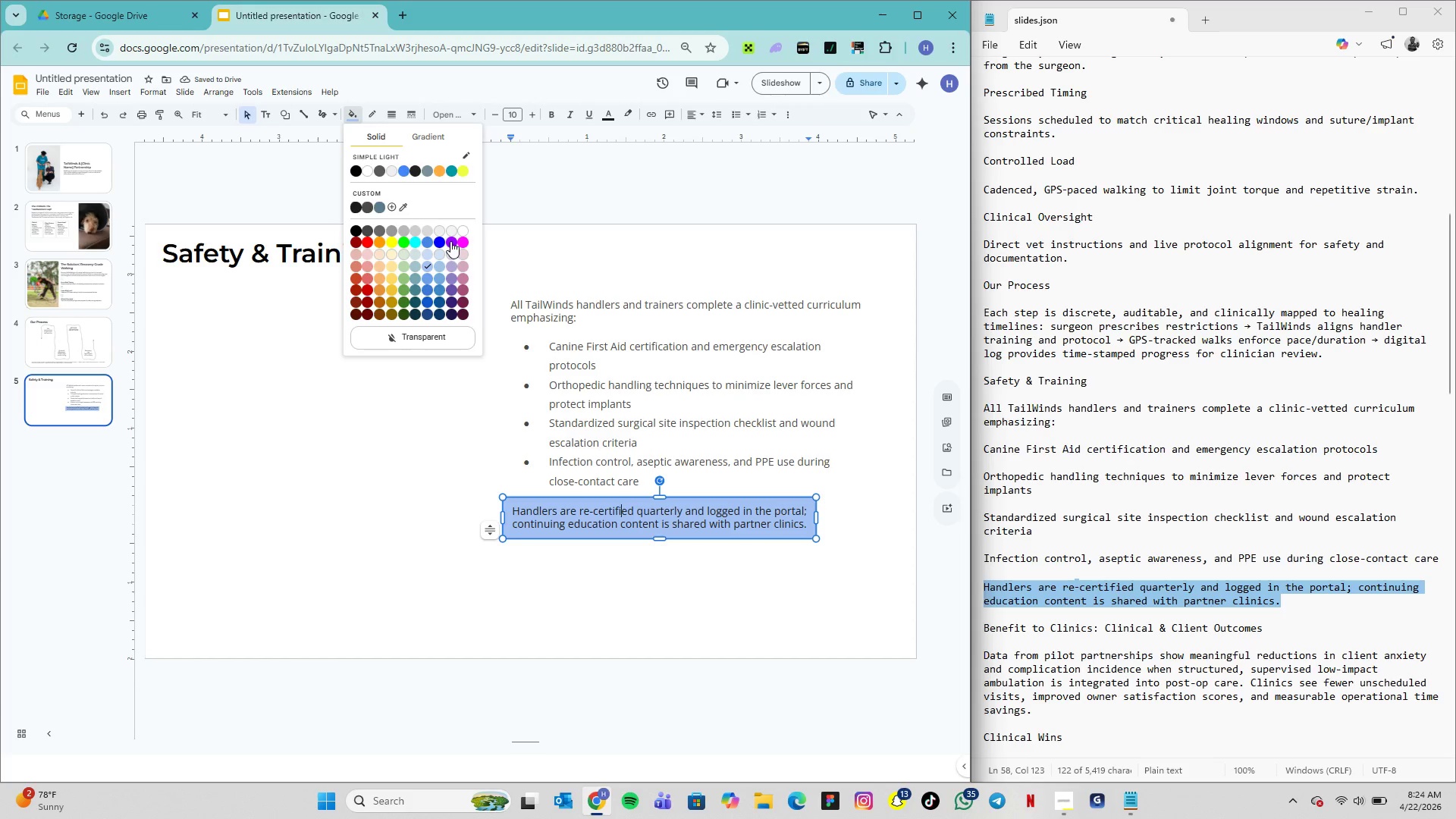 
left_click([429, 278])
 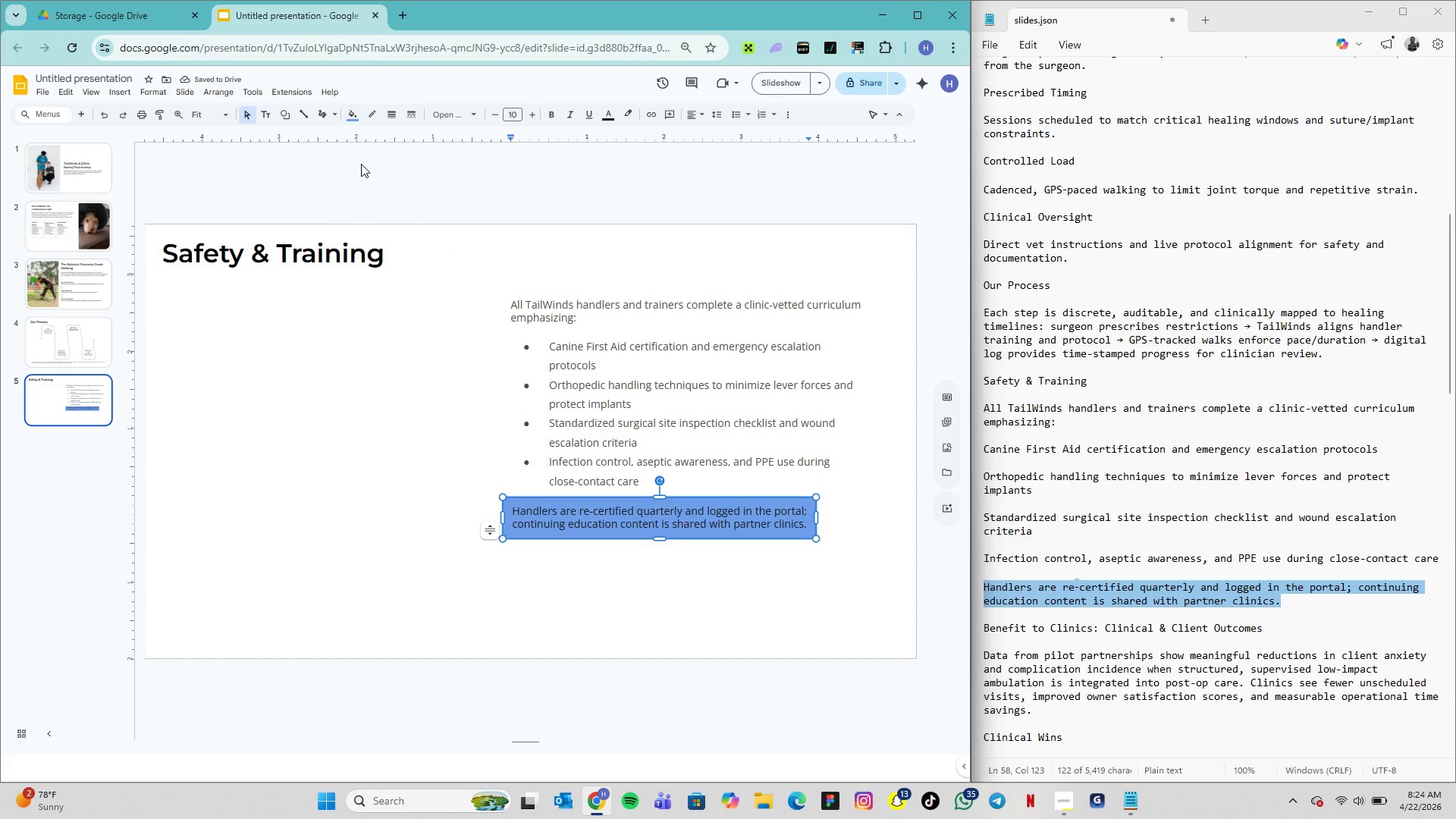 
left_click([353, 116])
 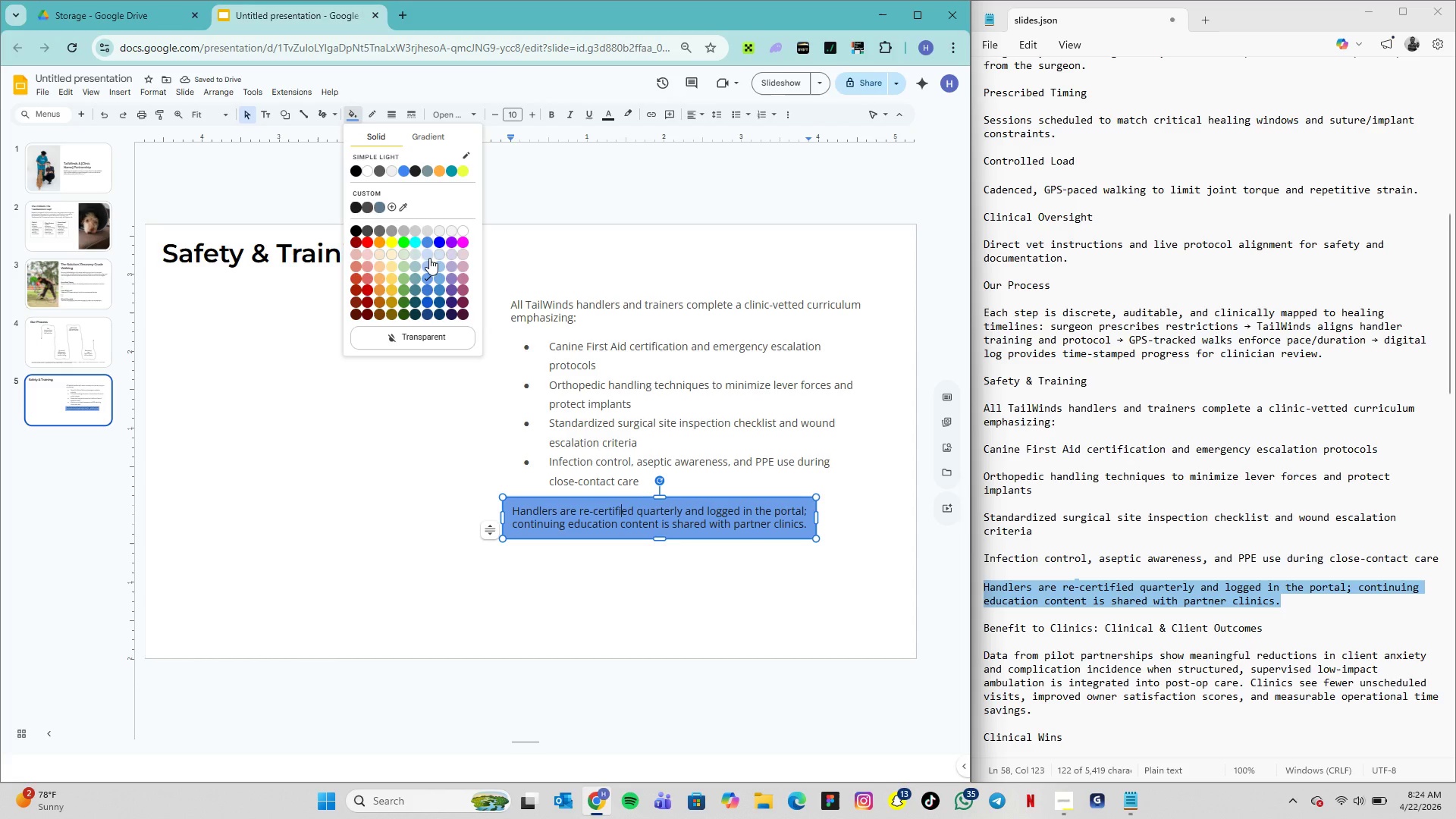 
left_click([427, 253])
 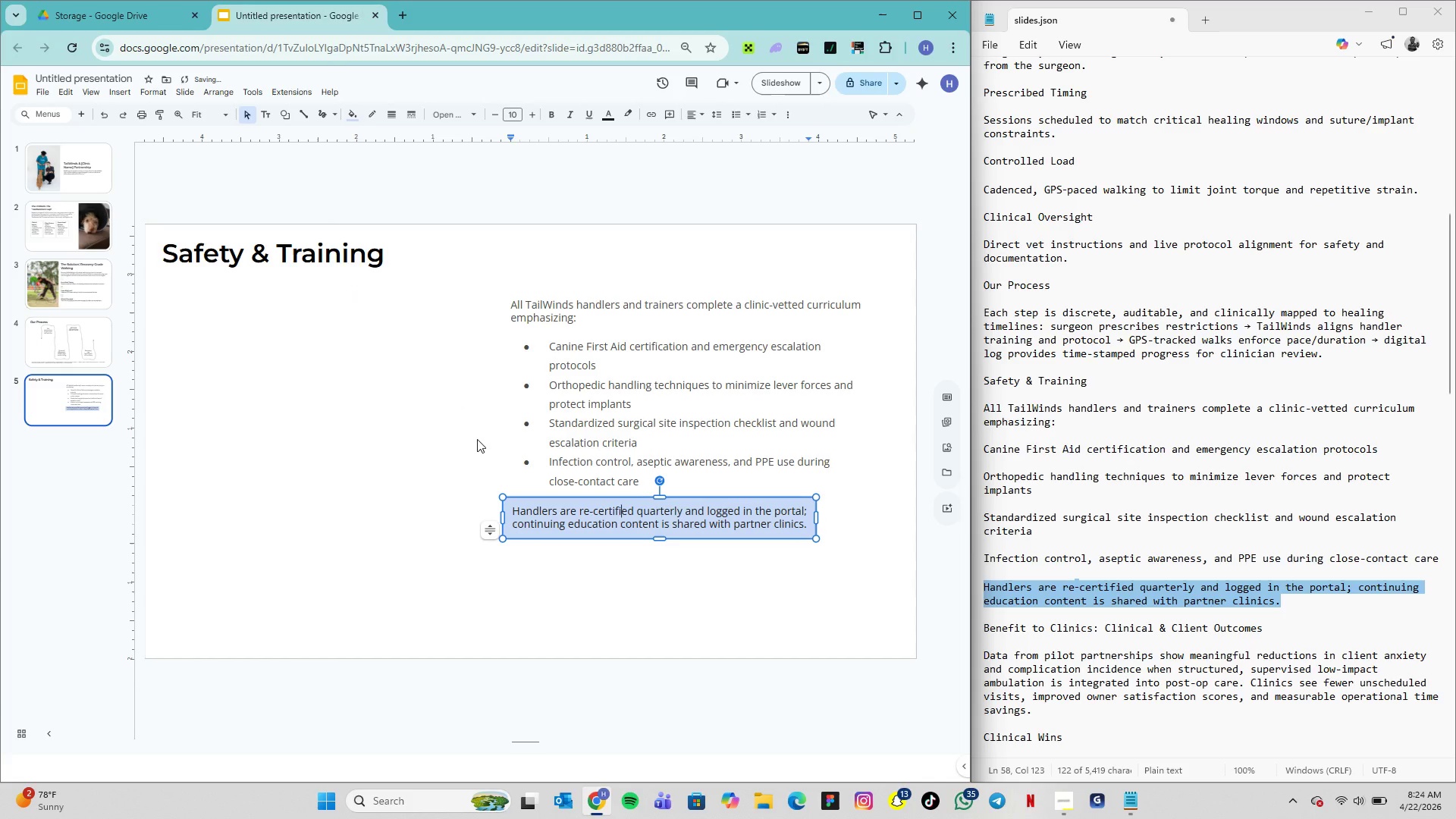 
mouse_move([489, 508])
 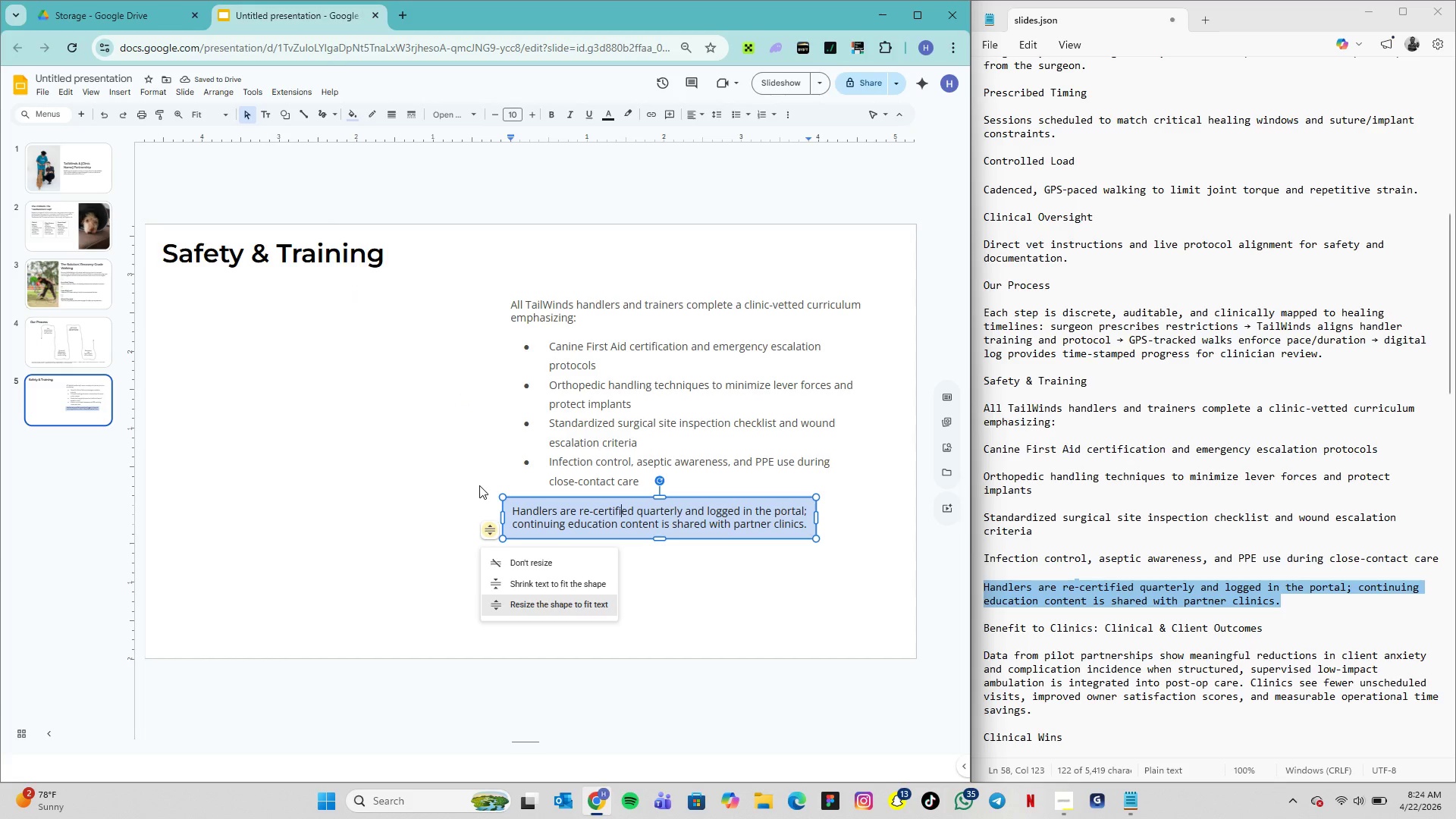 
left_click([479, 485])
 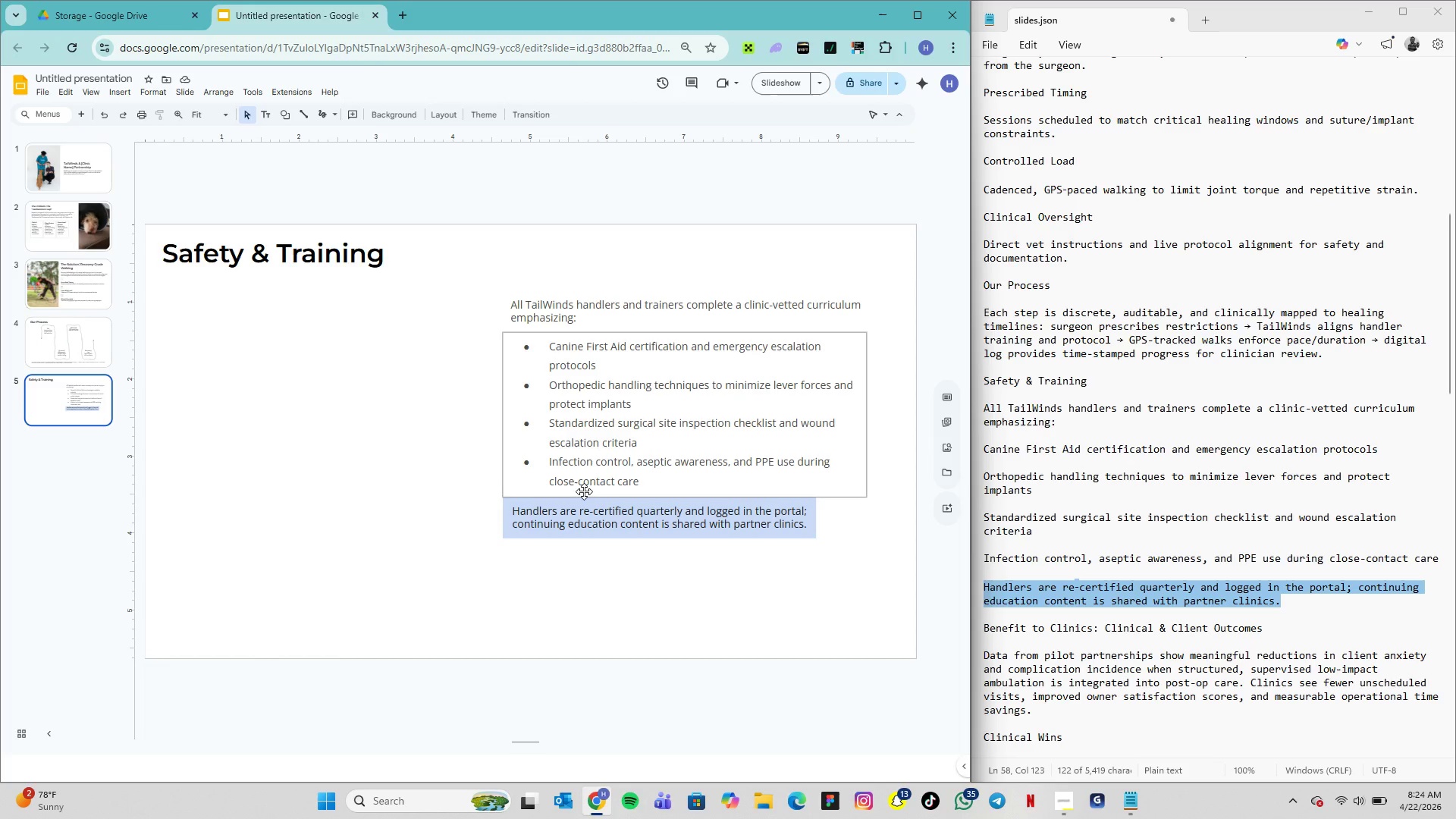 
wait(10.17)
 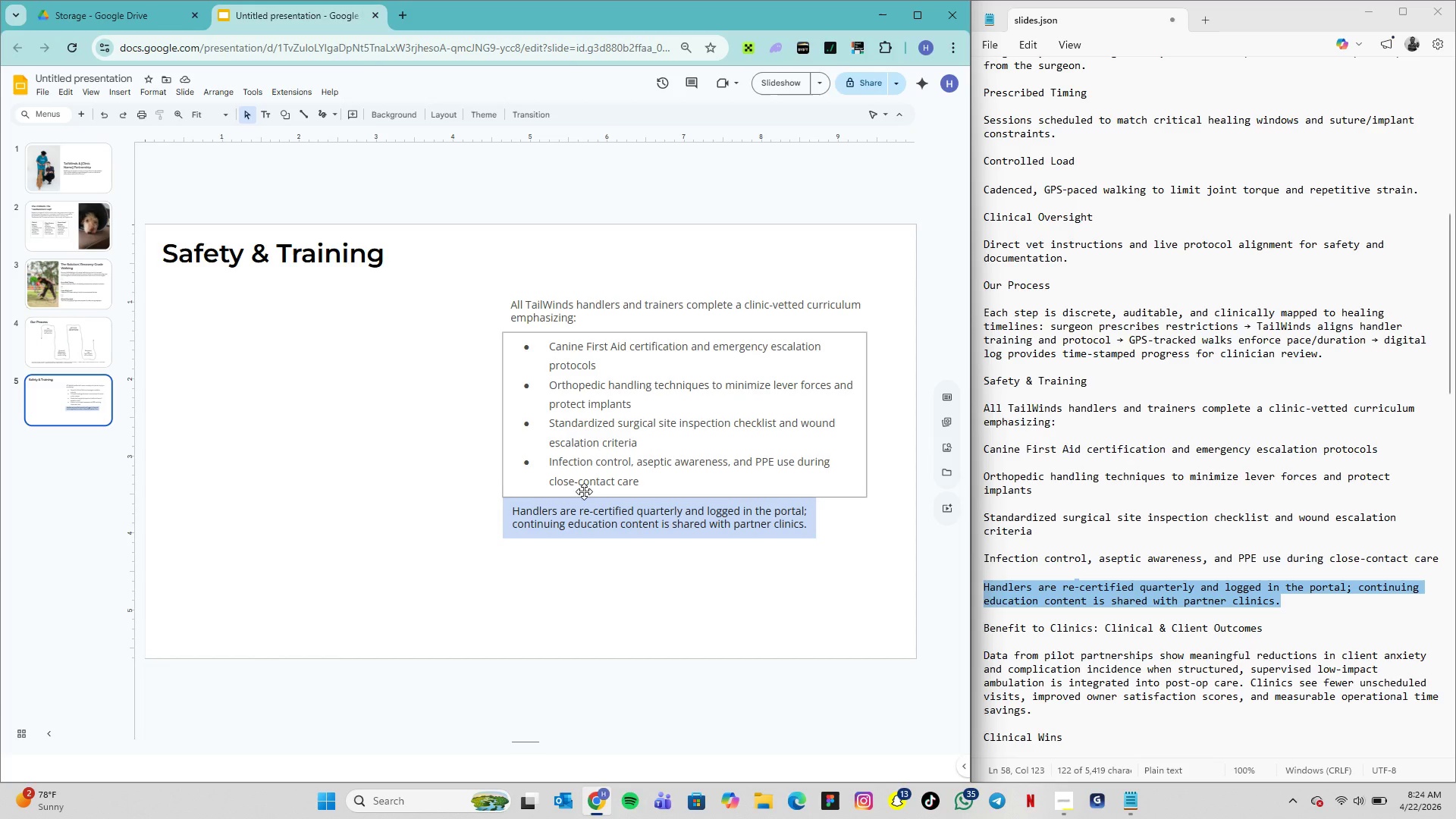 
left_click([775, 497])
 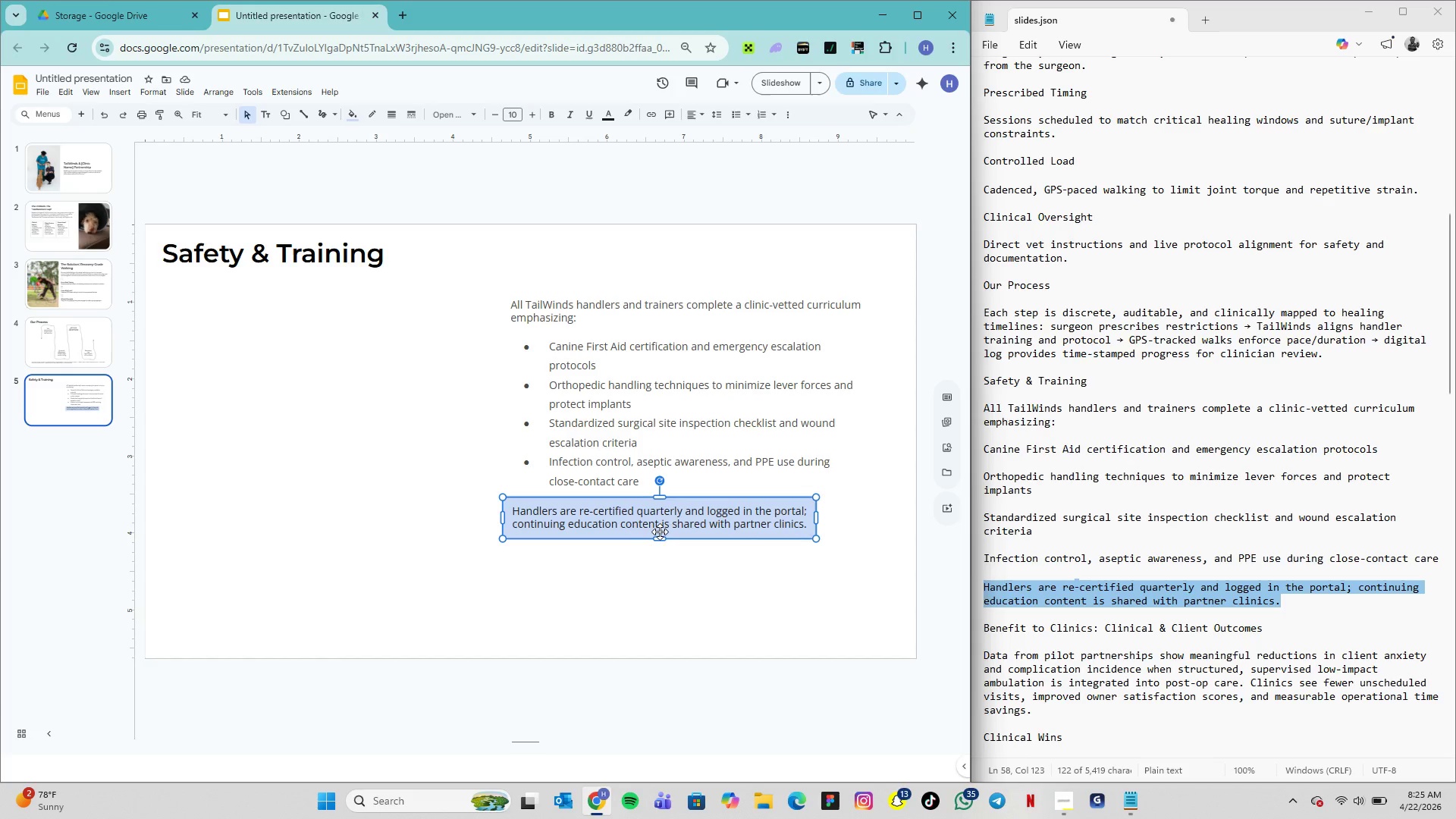 
left_click_drag(start_coordinate=[662, 539], to_coordinate=[664, 544])
 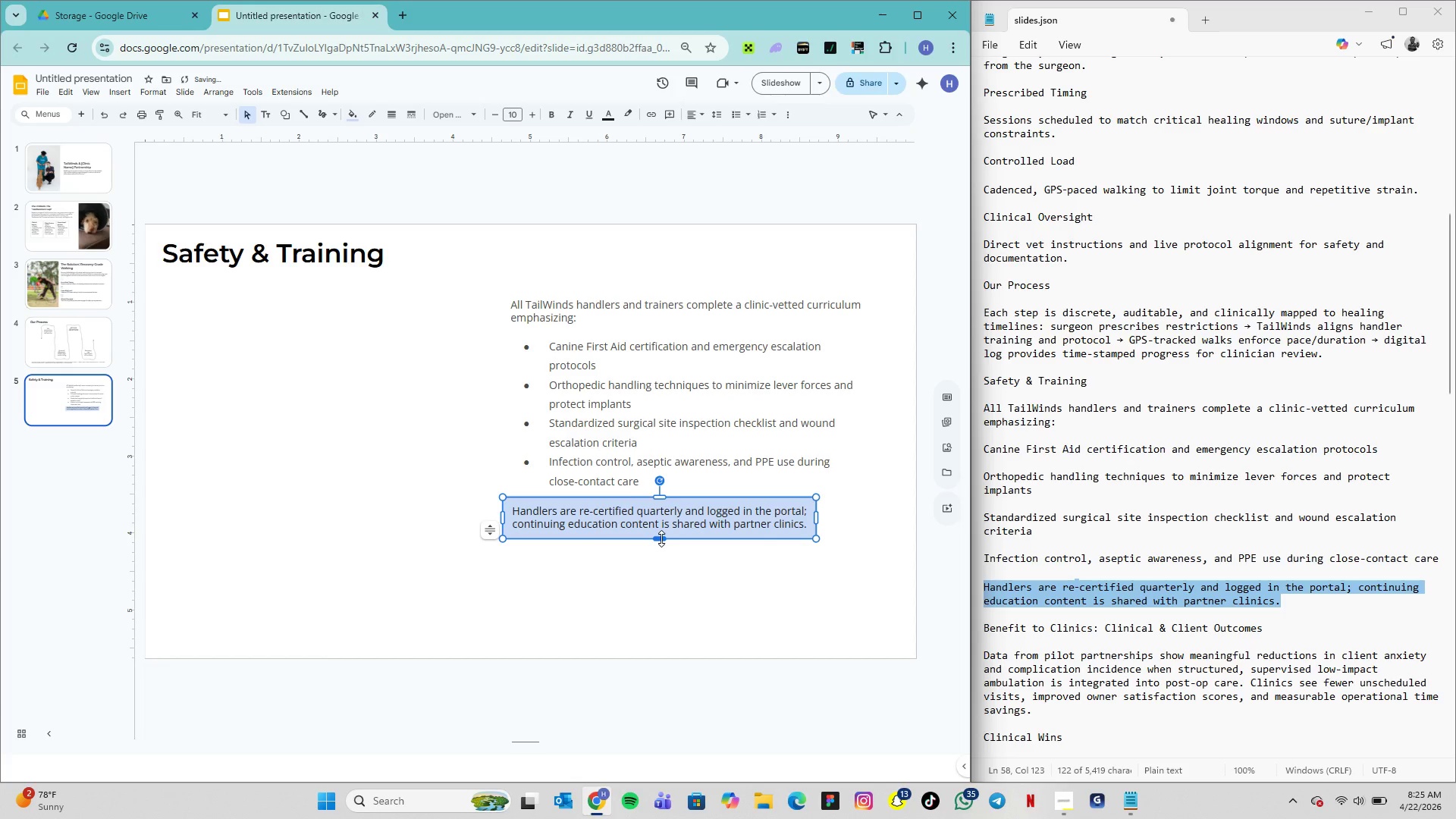 
left_click_drag(start_coordinate=[661, 538], to_coordinate=[662, 547])
 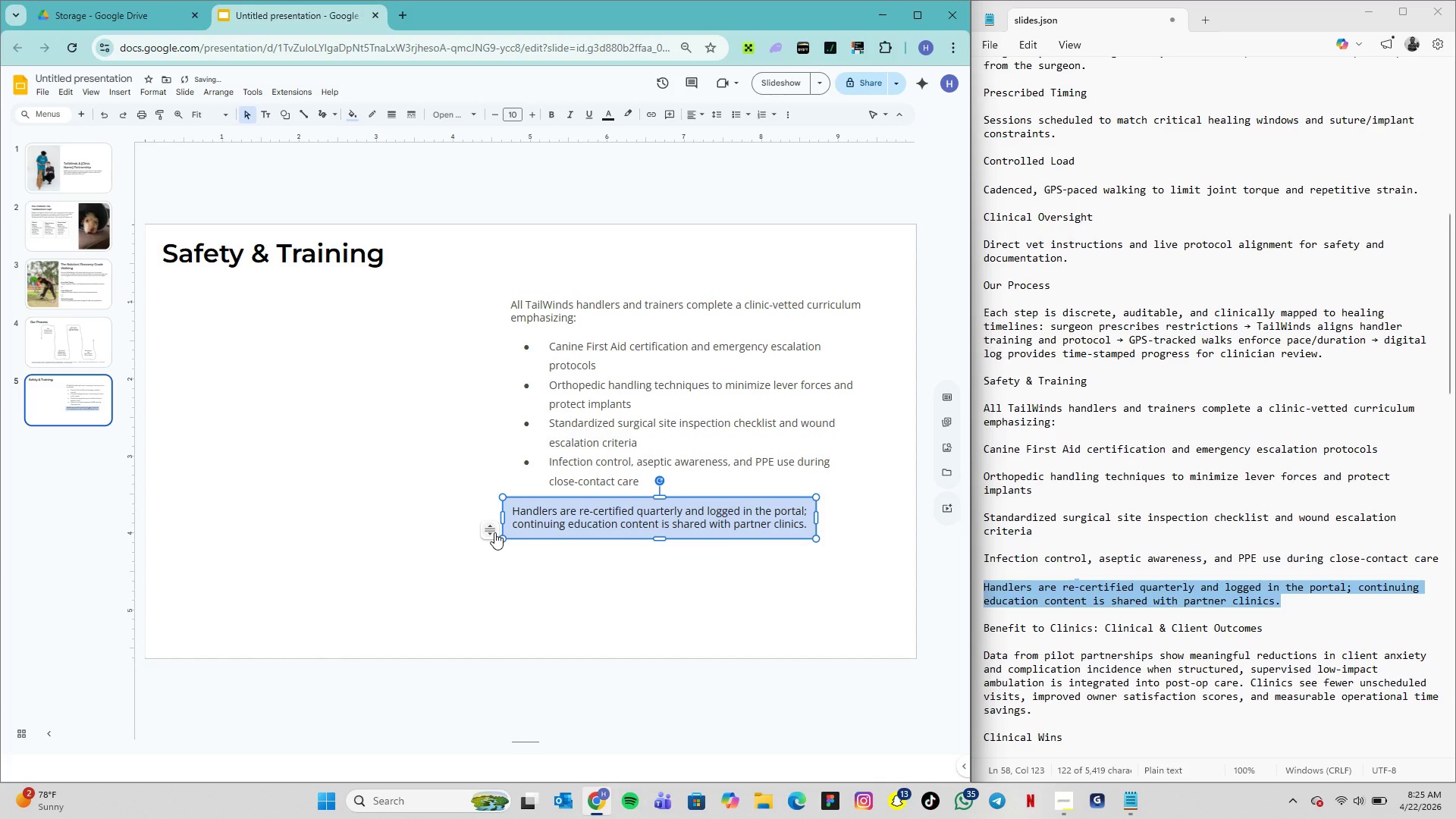 
left_click([494, 532])
 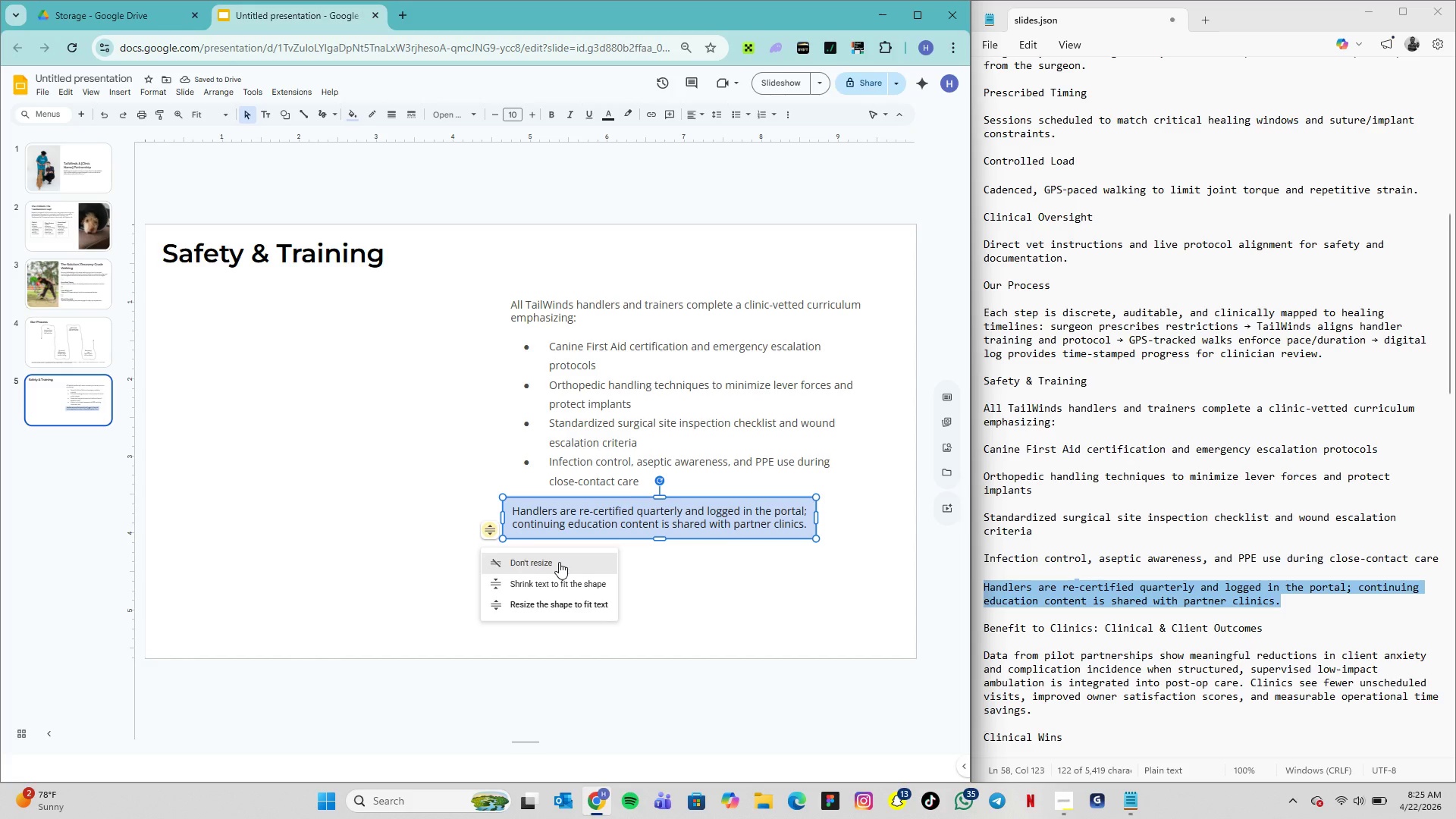 
left_click([559, 562])
 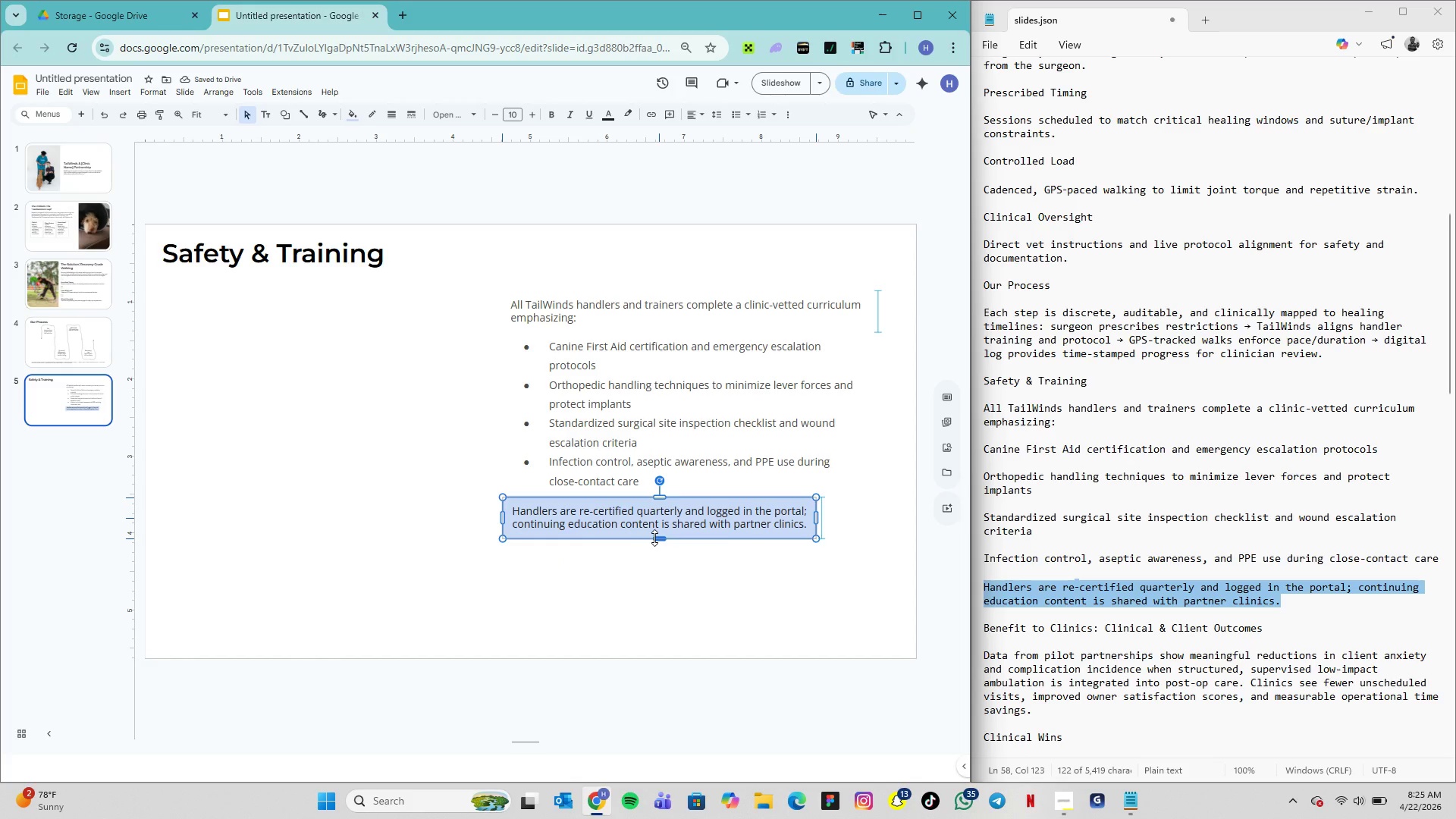 
wait(8.5)
 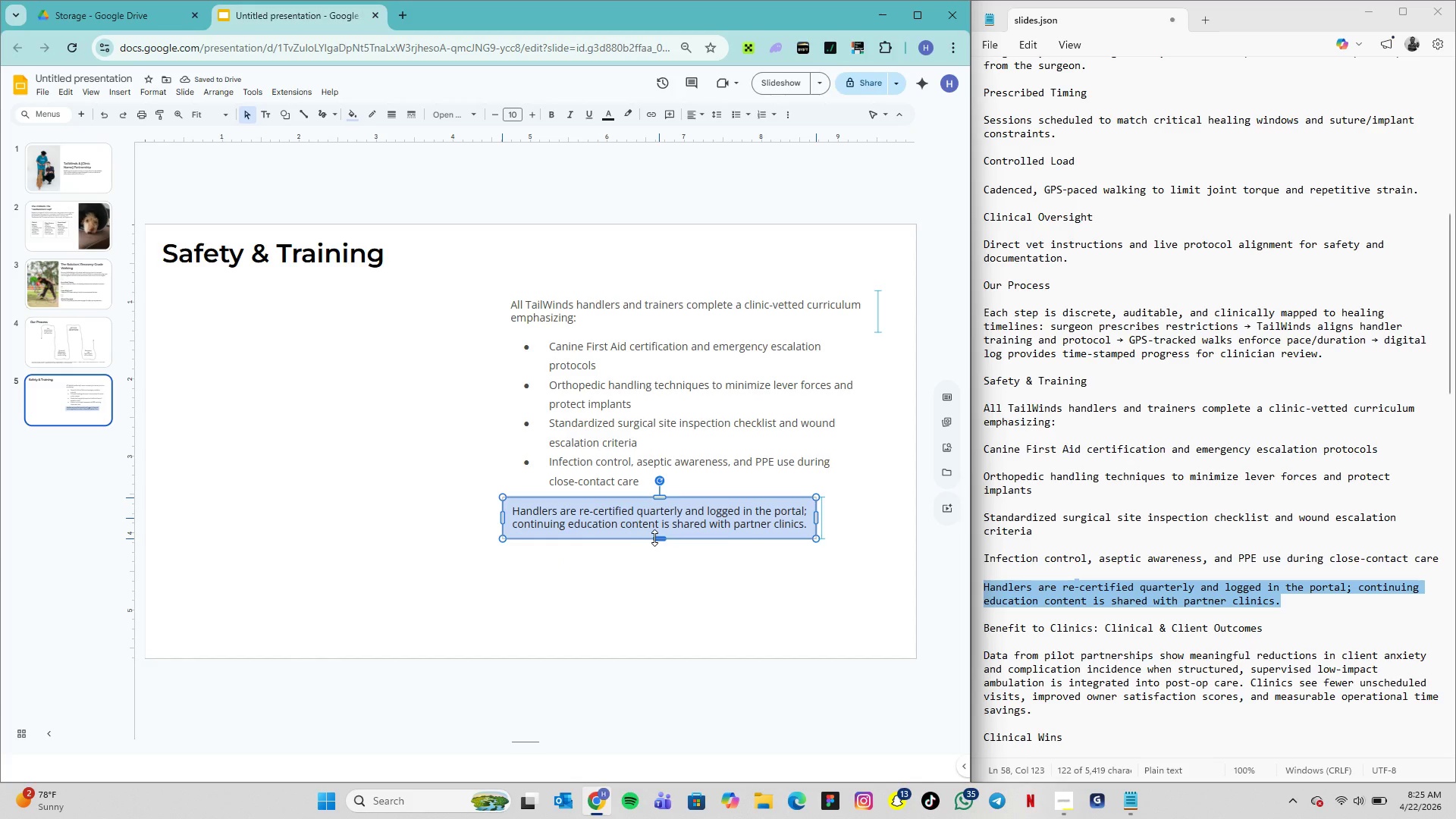 
left_click_drag(start_coordinate=[663, 541], to_coordinate=[663, 546])
 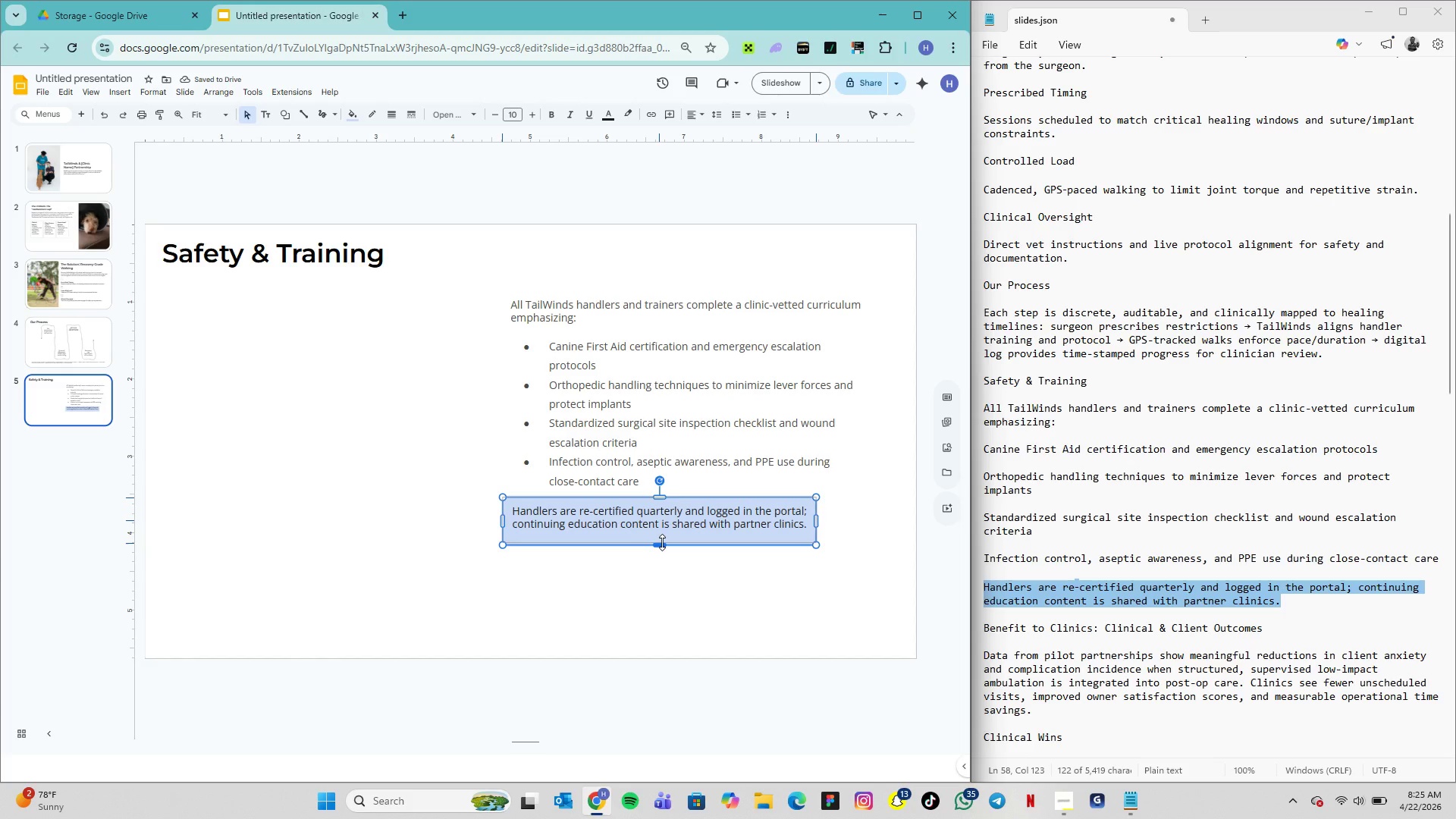 
left_click([657, 561])
 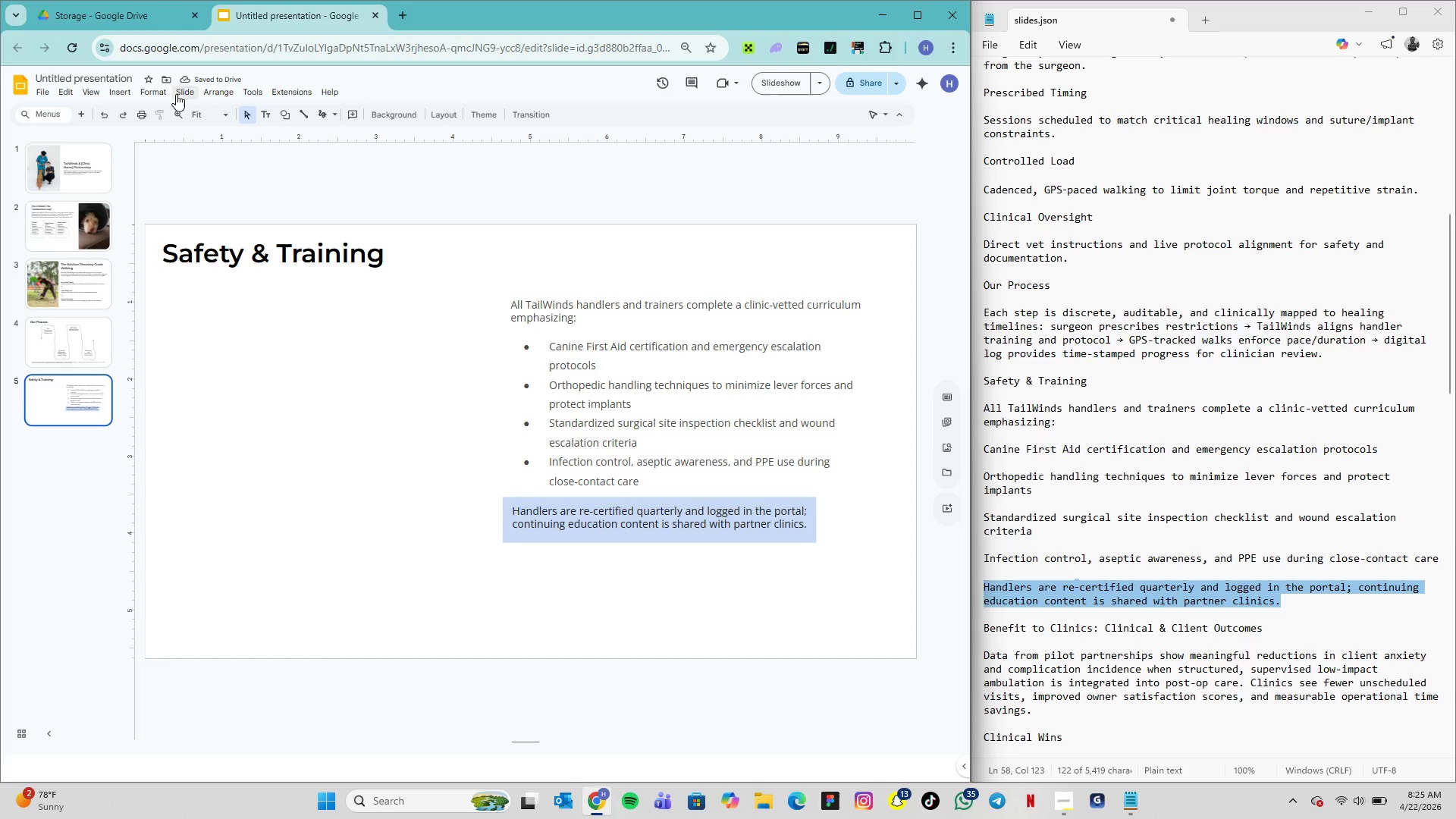 
left_click([118, 93])
 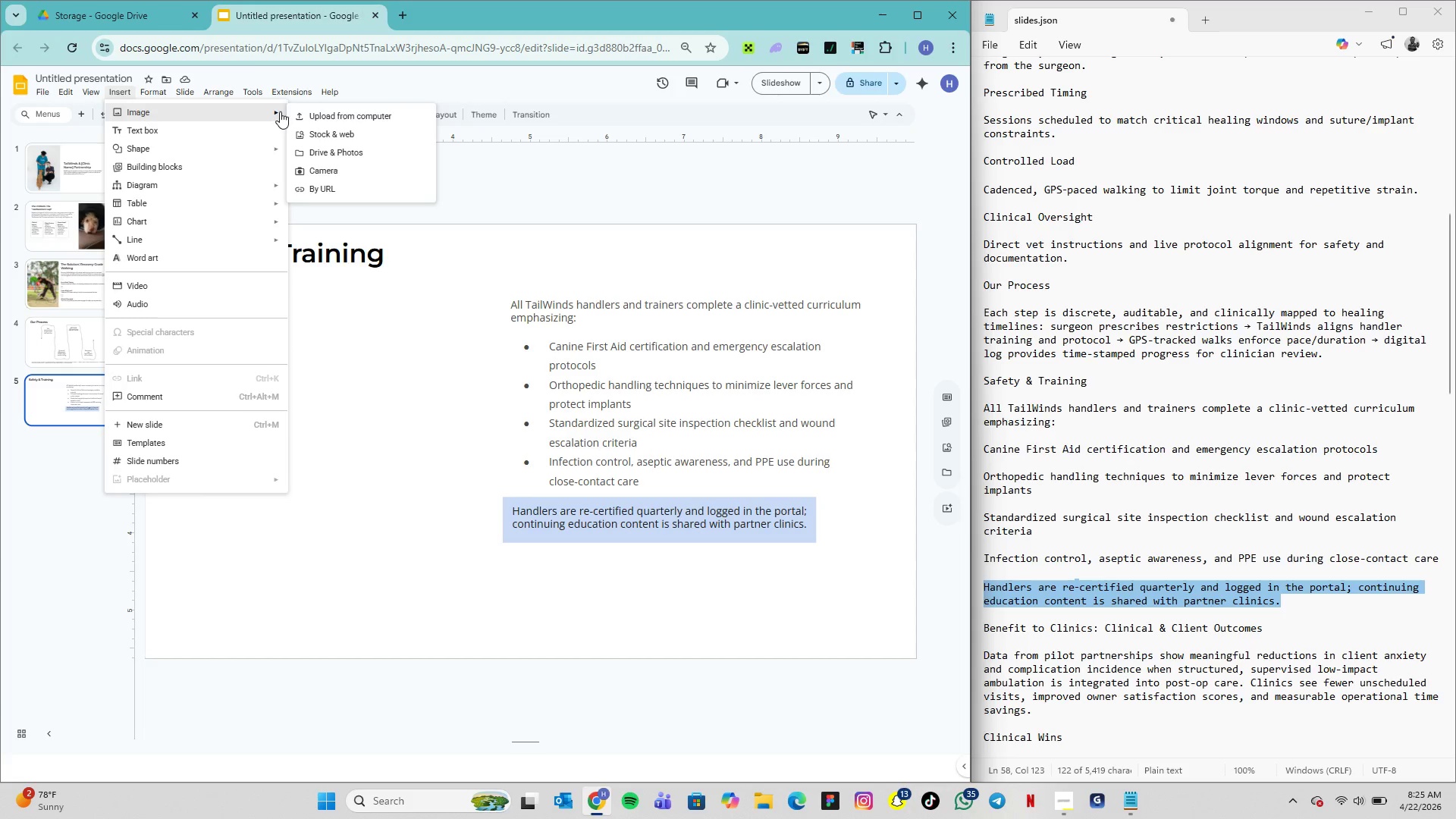 
left_click([304, 111])
 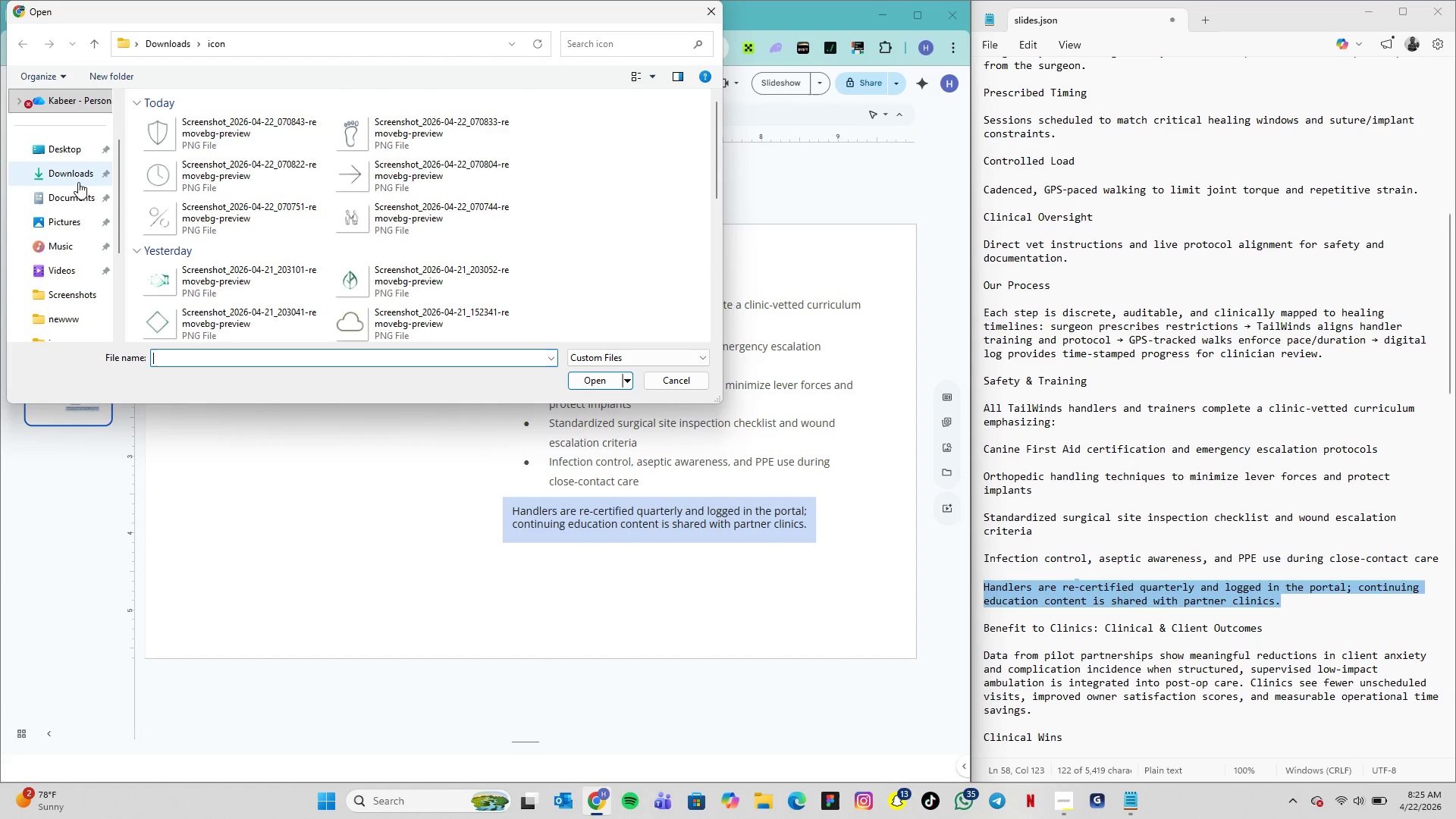 
wait(5.94)
 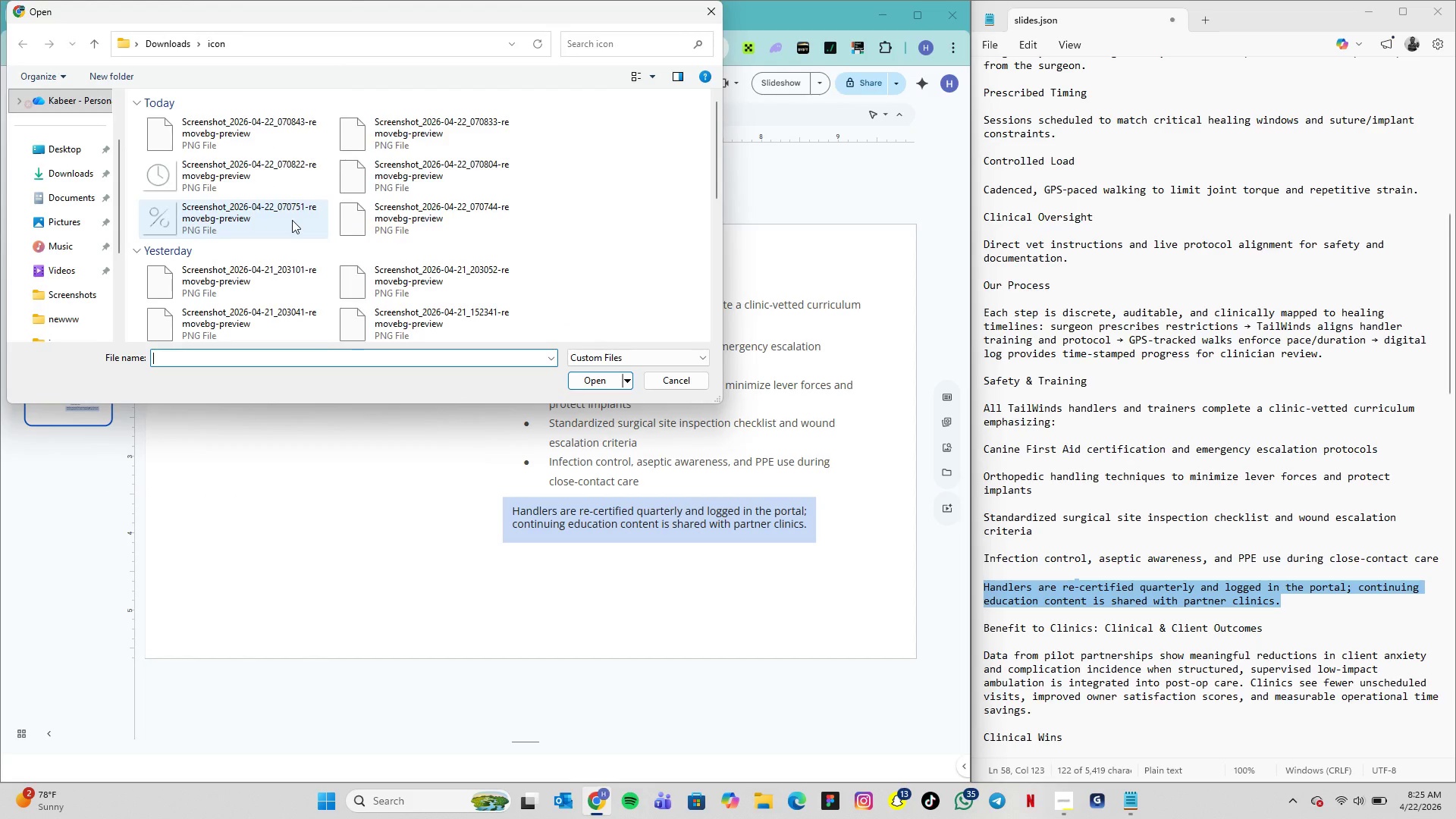 
left_click([78, 315])
 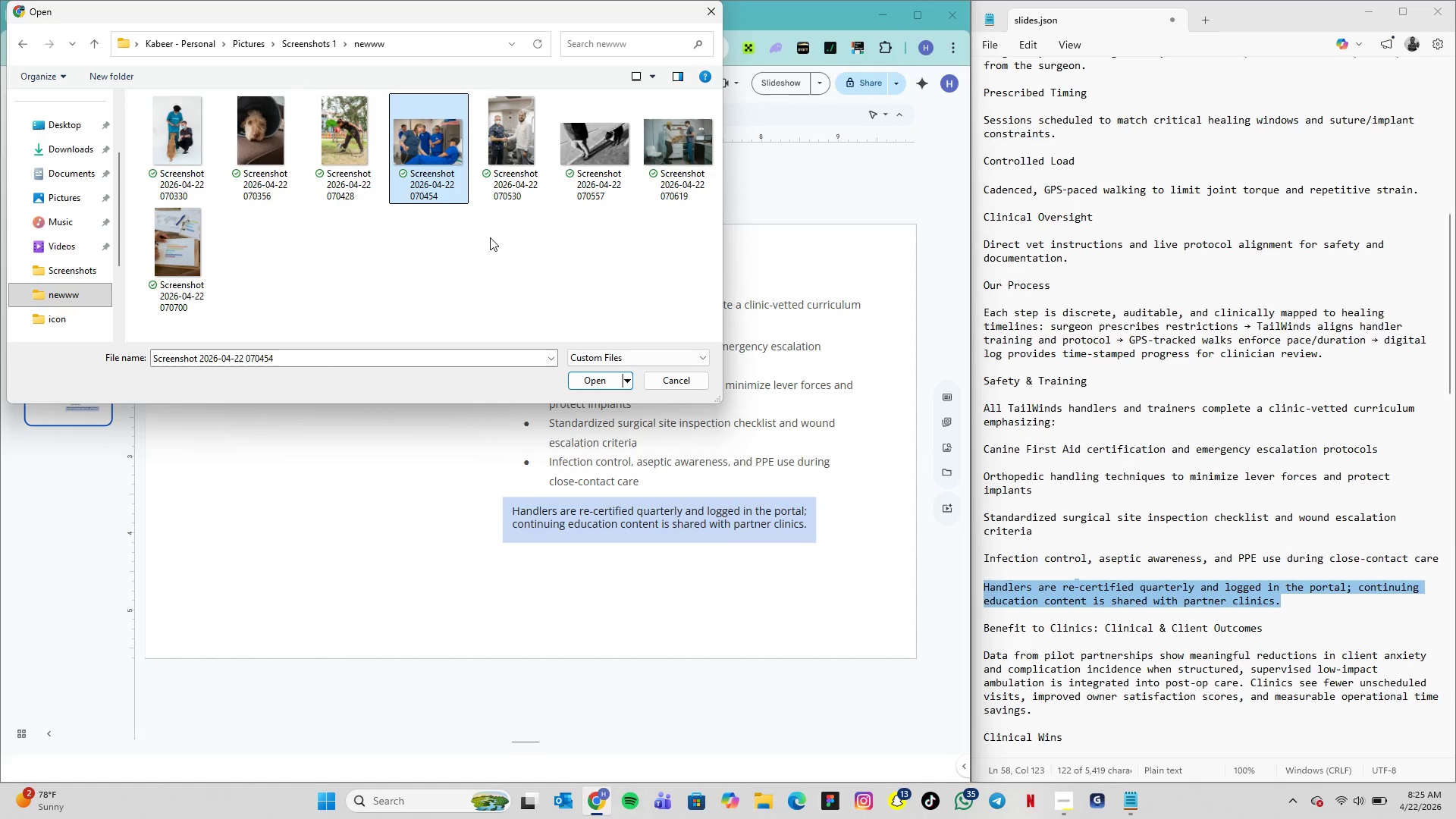 
mouse_move([569, 386])
 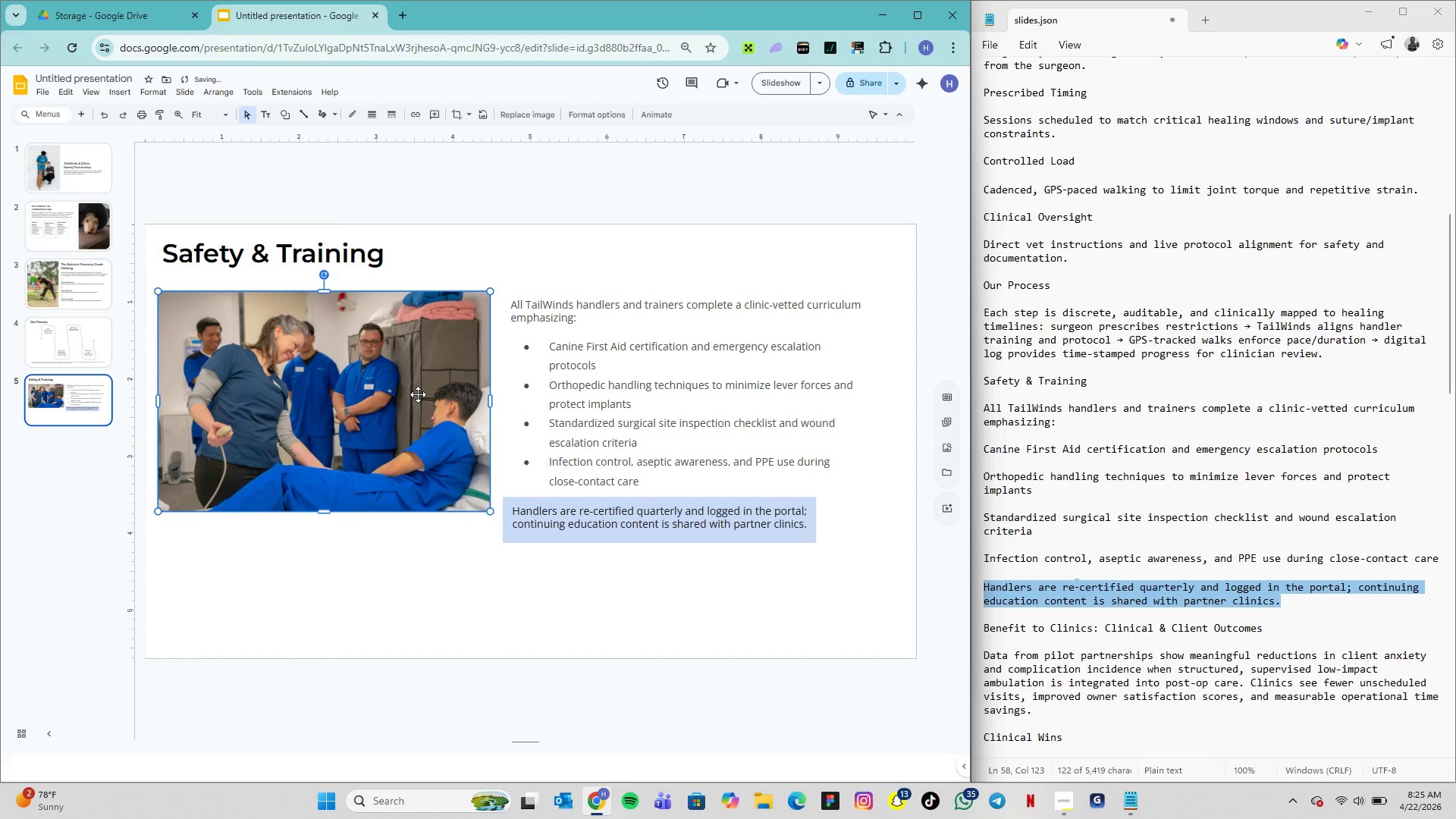 
left_click_drag(start_coordinate=[403, 380], to_coordinate=[403, 417])
 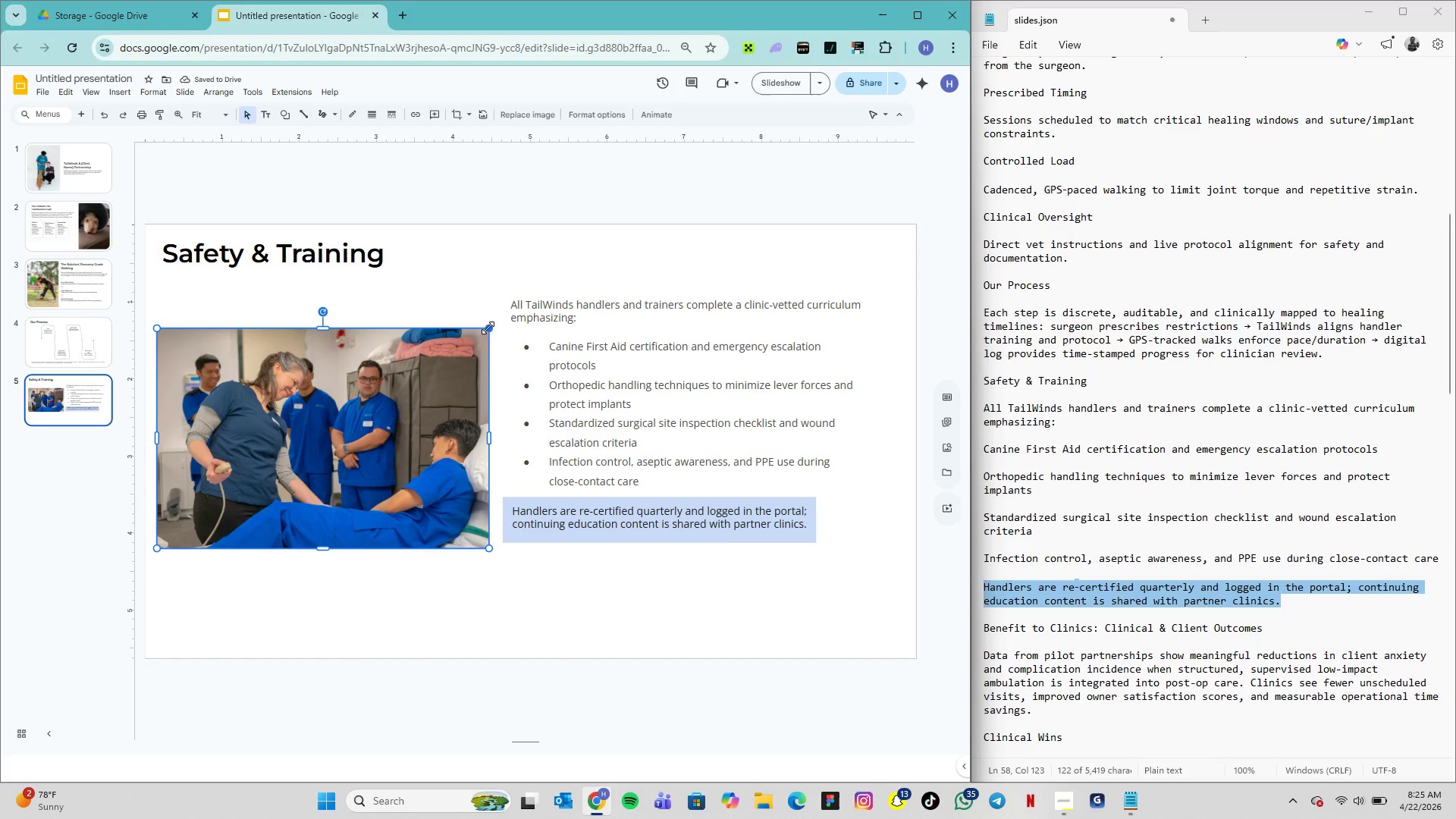 
wait(5.95)
 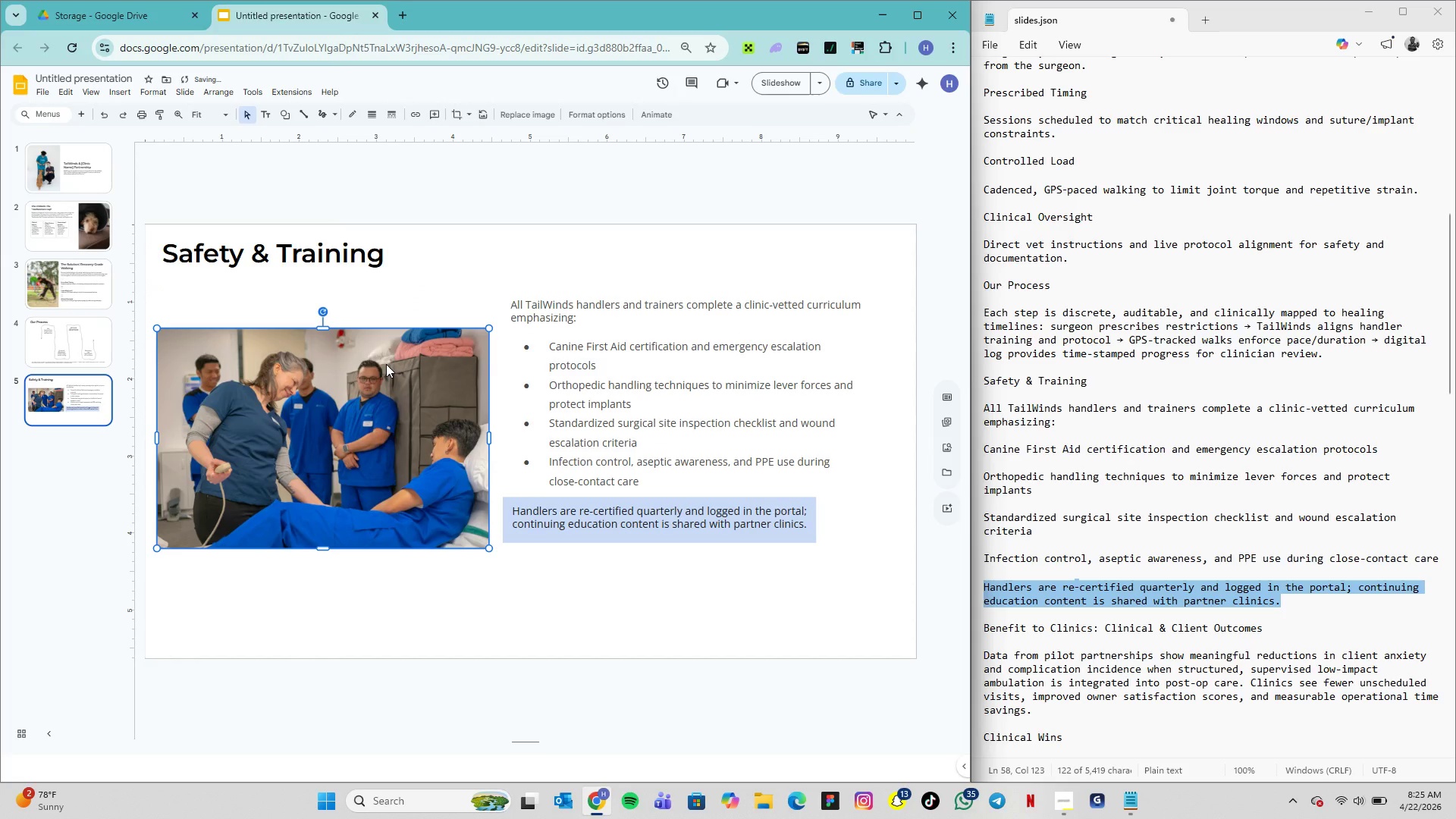 
hold_key(key=ShiftLeft, duration=1.81)
left_click_drag(start_coordinate=[488, 327], to_coordinate=[461, 340])
 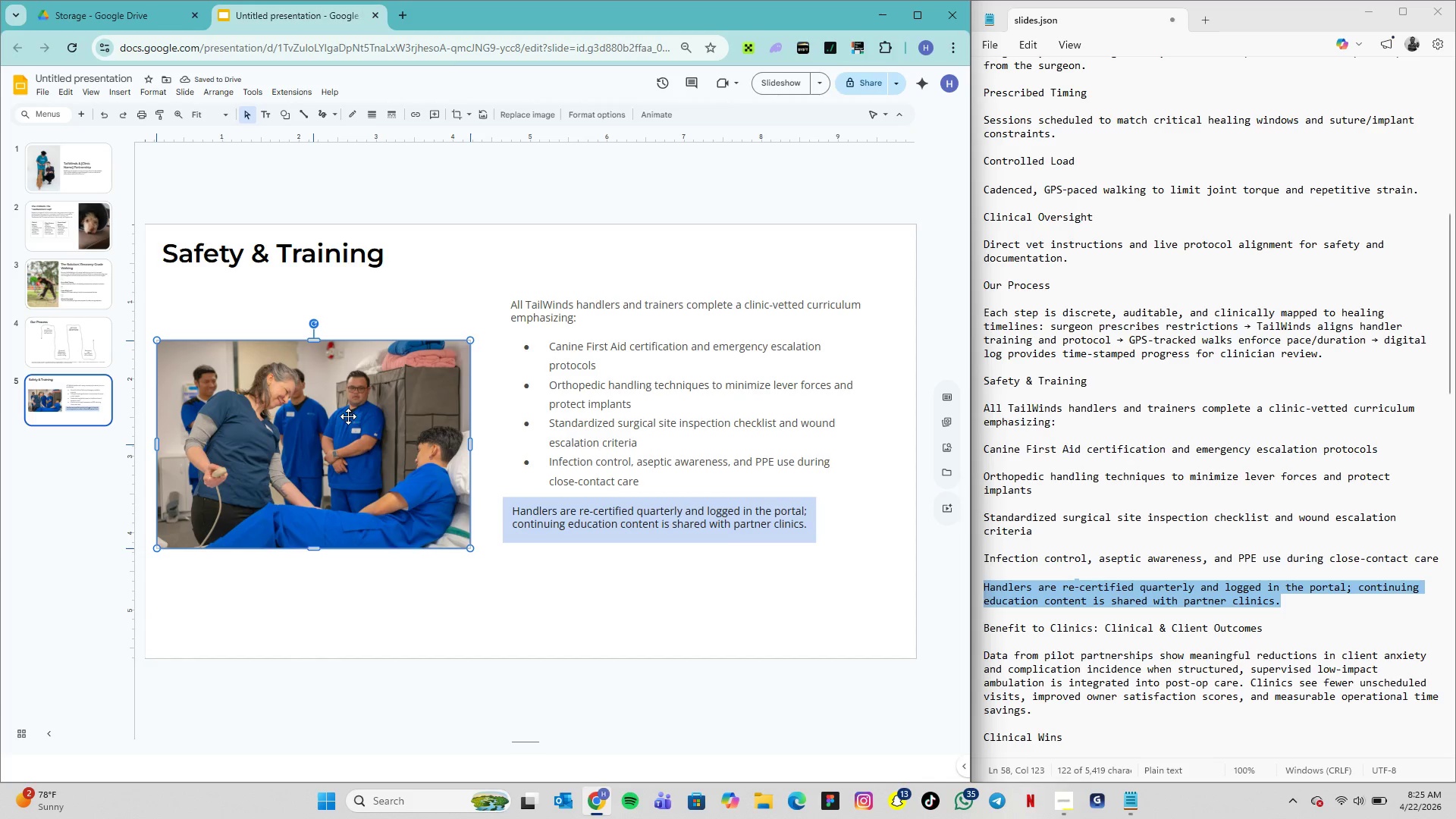 
hold_key(key=ShiftLeft, duration=2.0)
left_click_drag(start_coordinate=[465, 341], to_coordinate=[448, 352])
 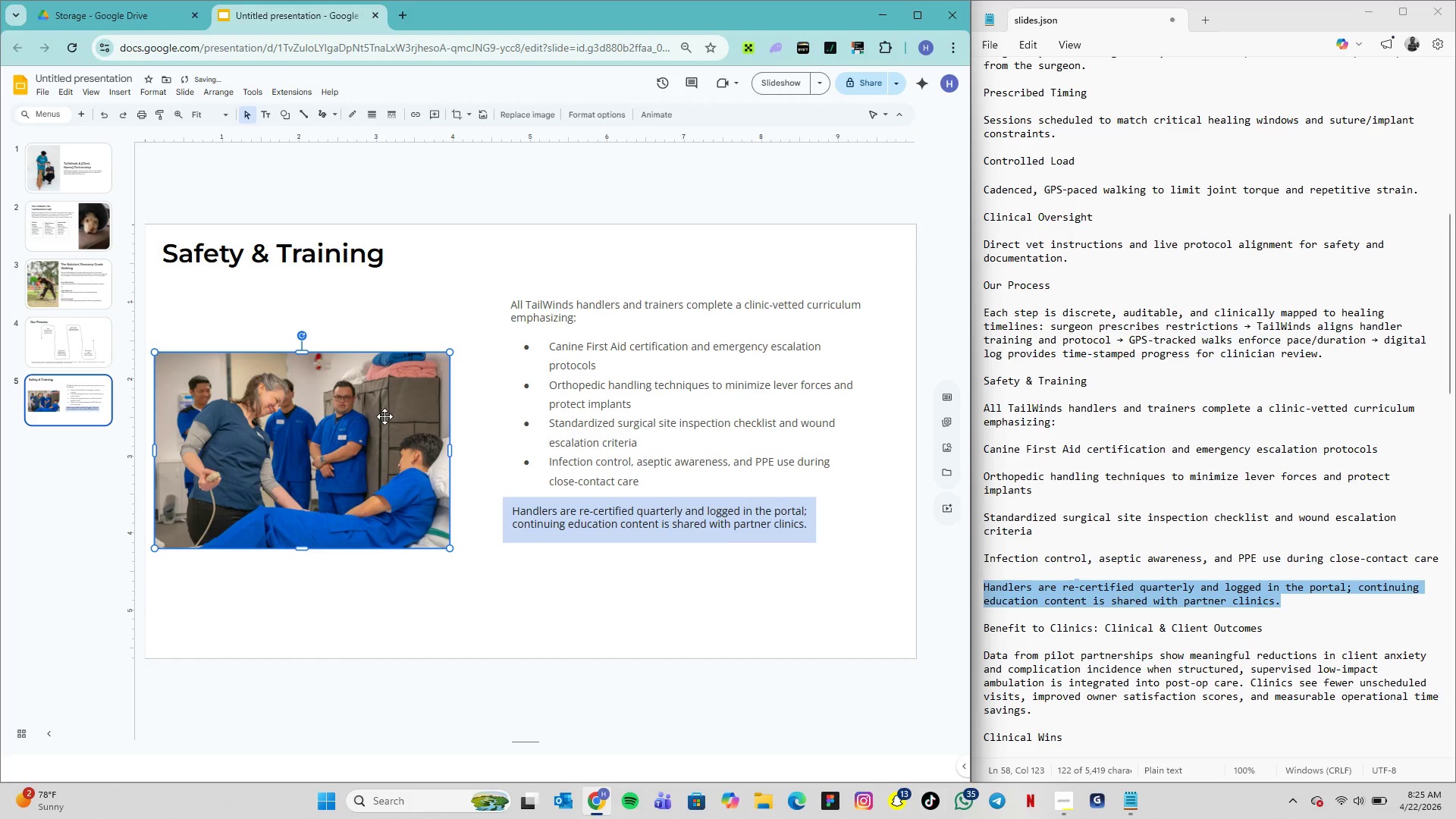 
left_click_drag(start_coordinate=[381, 418], to_coordinate=[383, 381])
 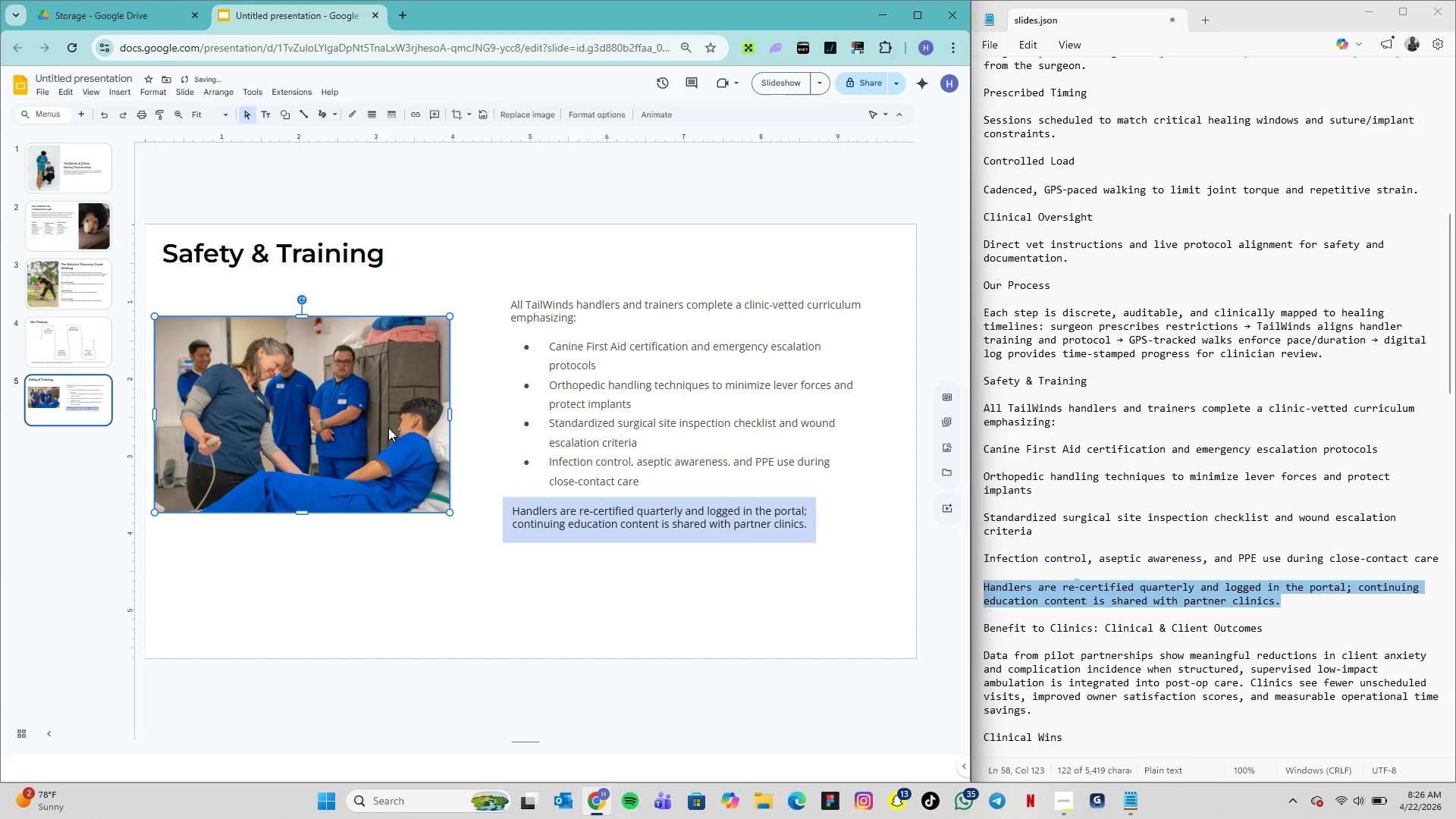 
left_click([407, 526])
 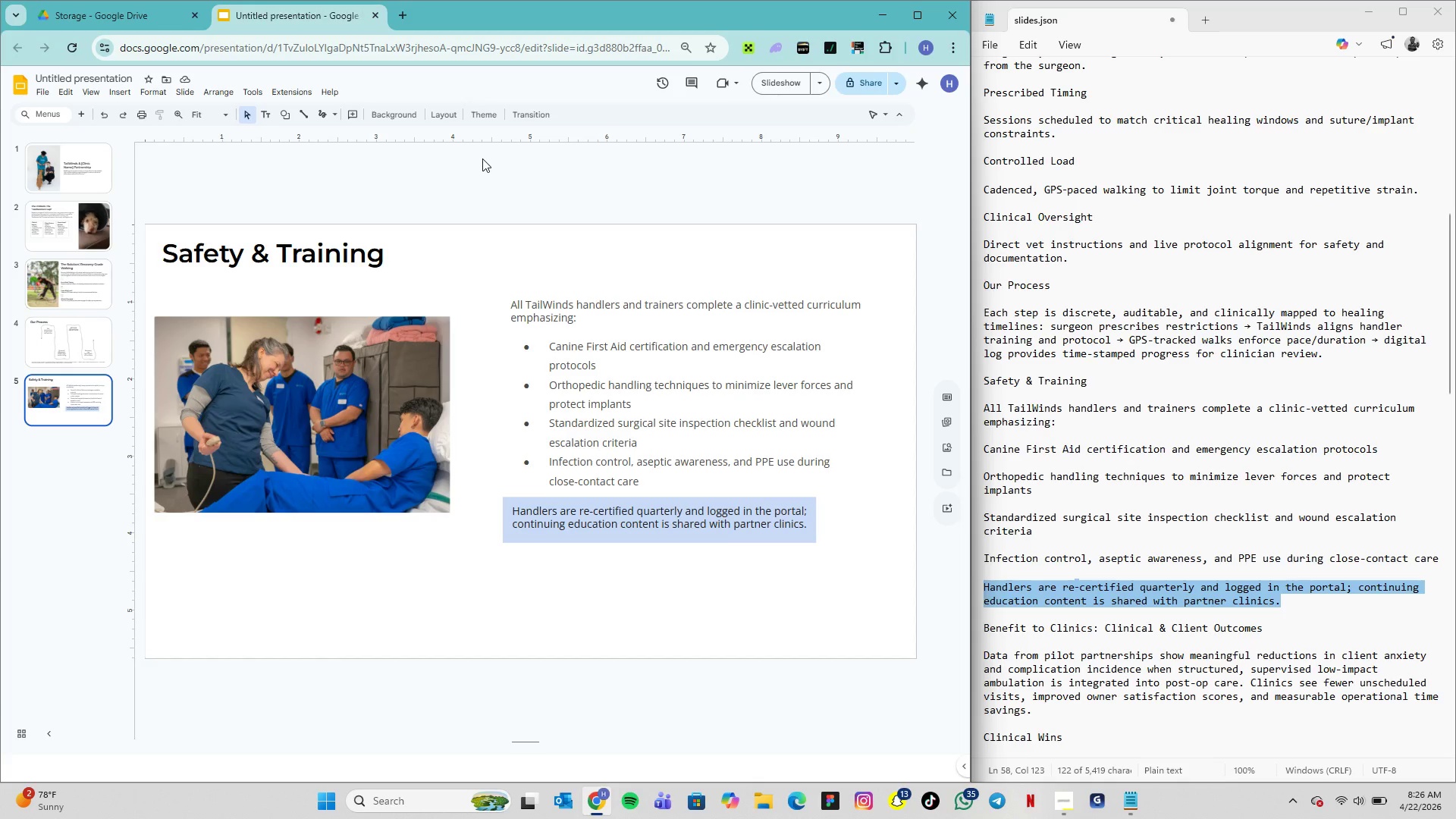 
wait(7.95)
 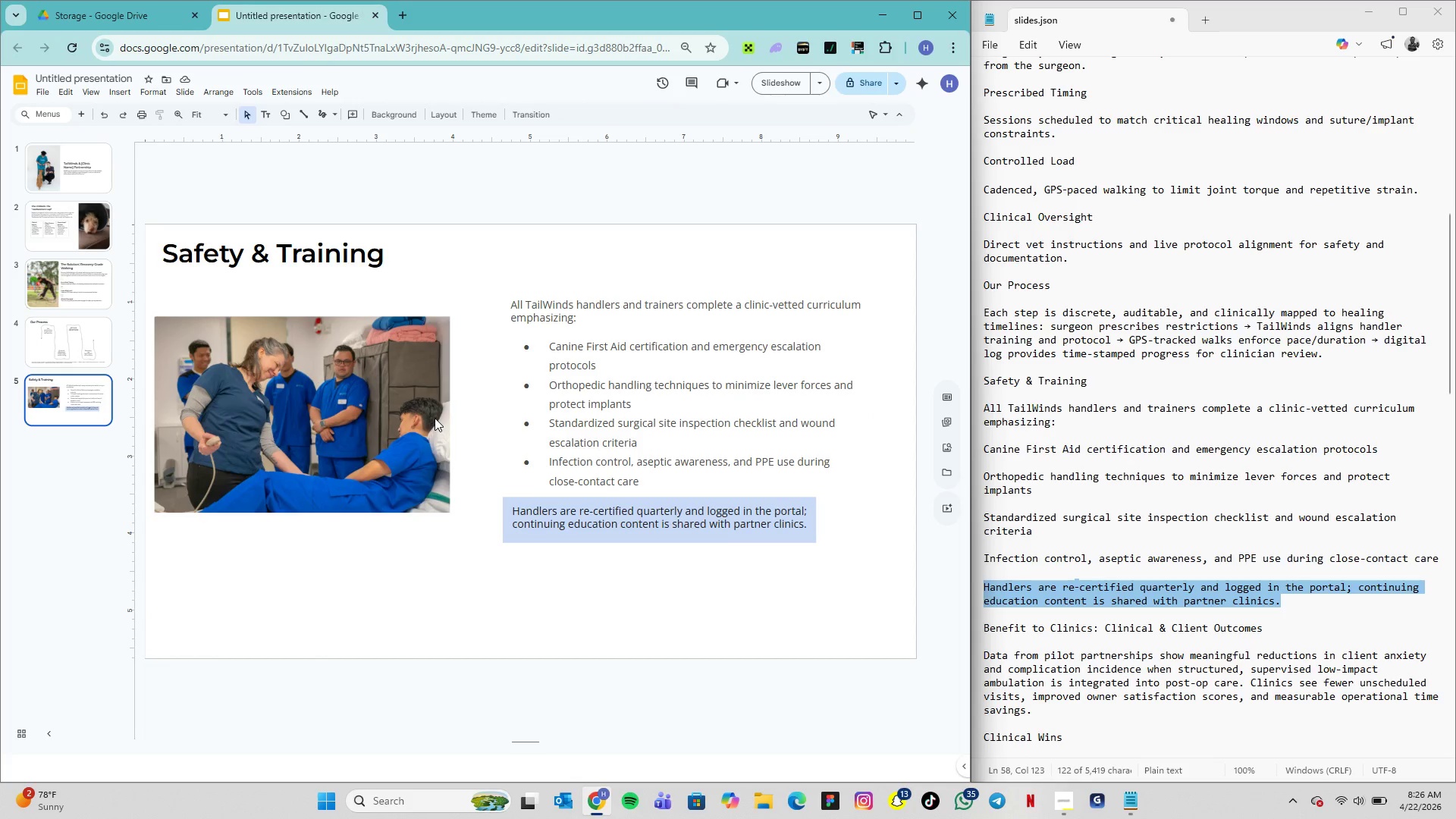 
left_click([327, 355])
 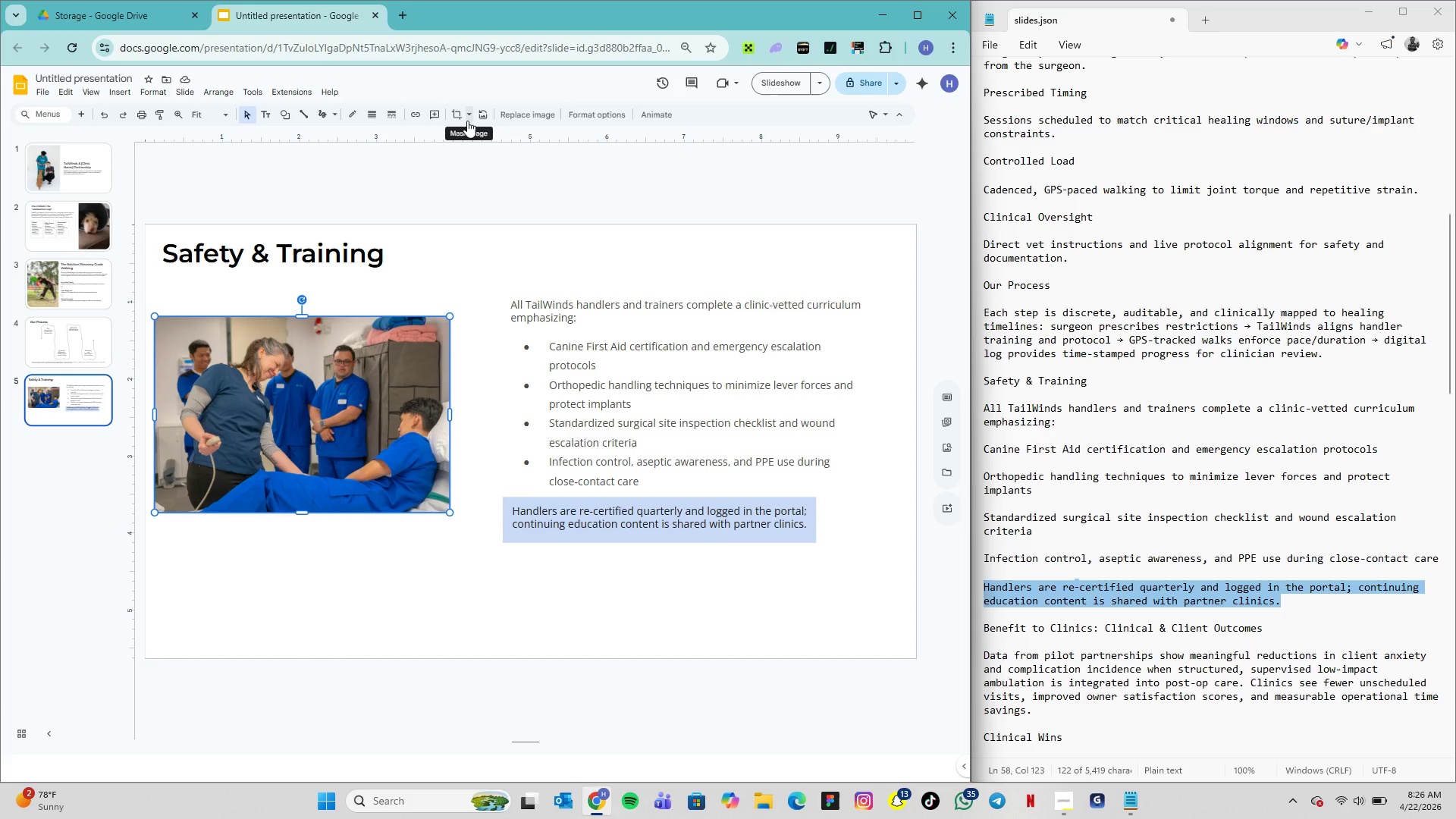 
left_click([466, 121])
 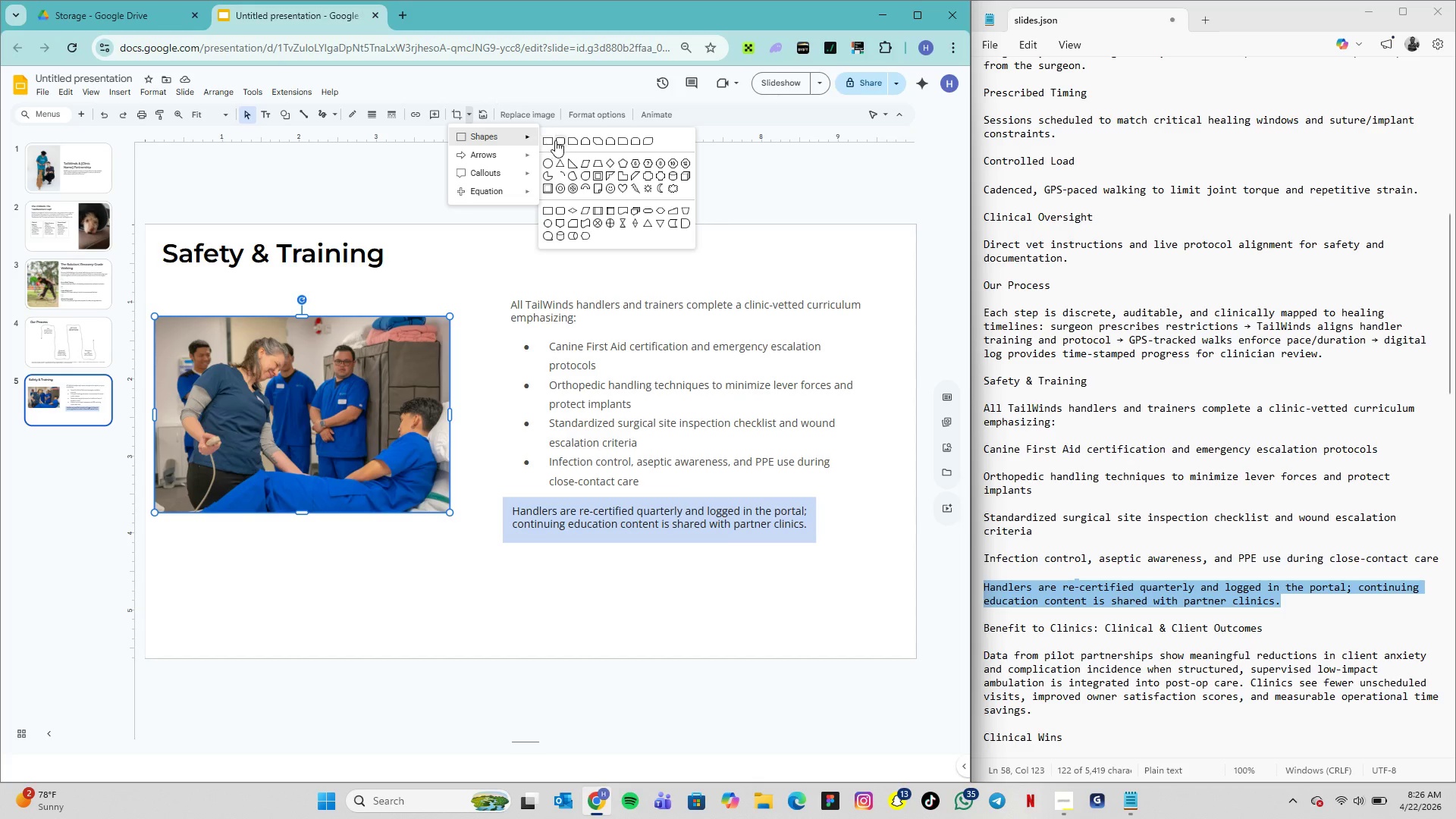 
left_click([557, 140])
 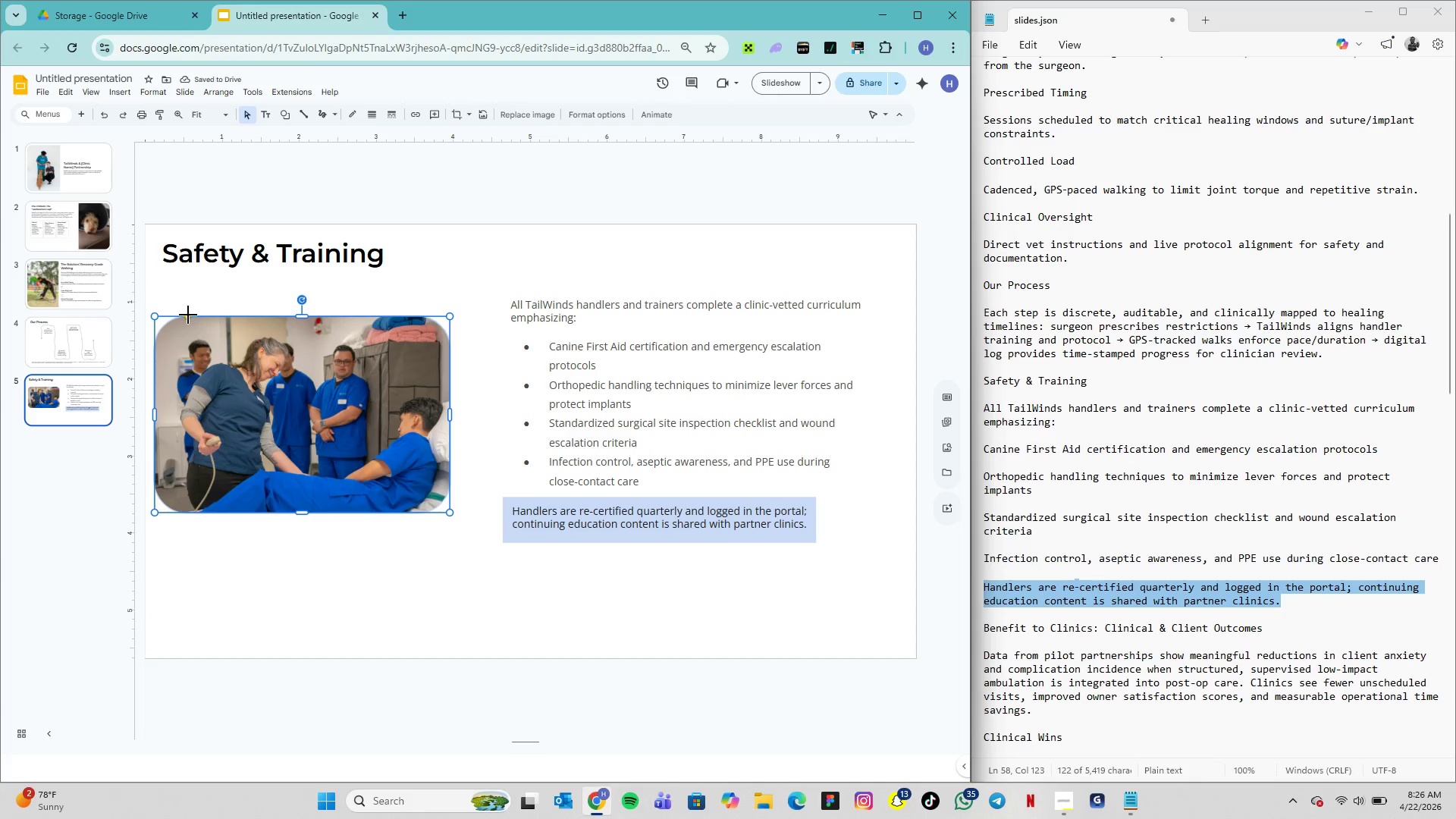 
left_click_drag(start_coordinate=[188, 315], to_coordinate=[158, 314])
 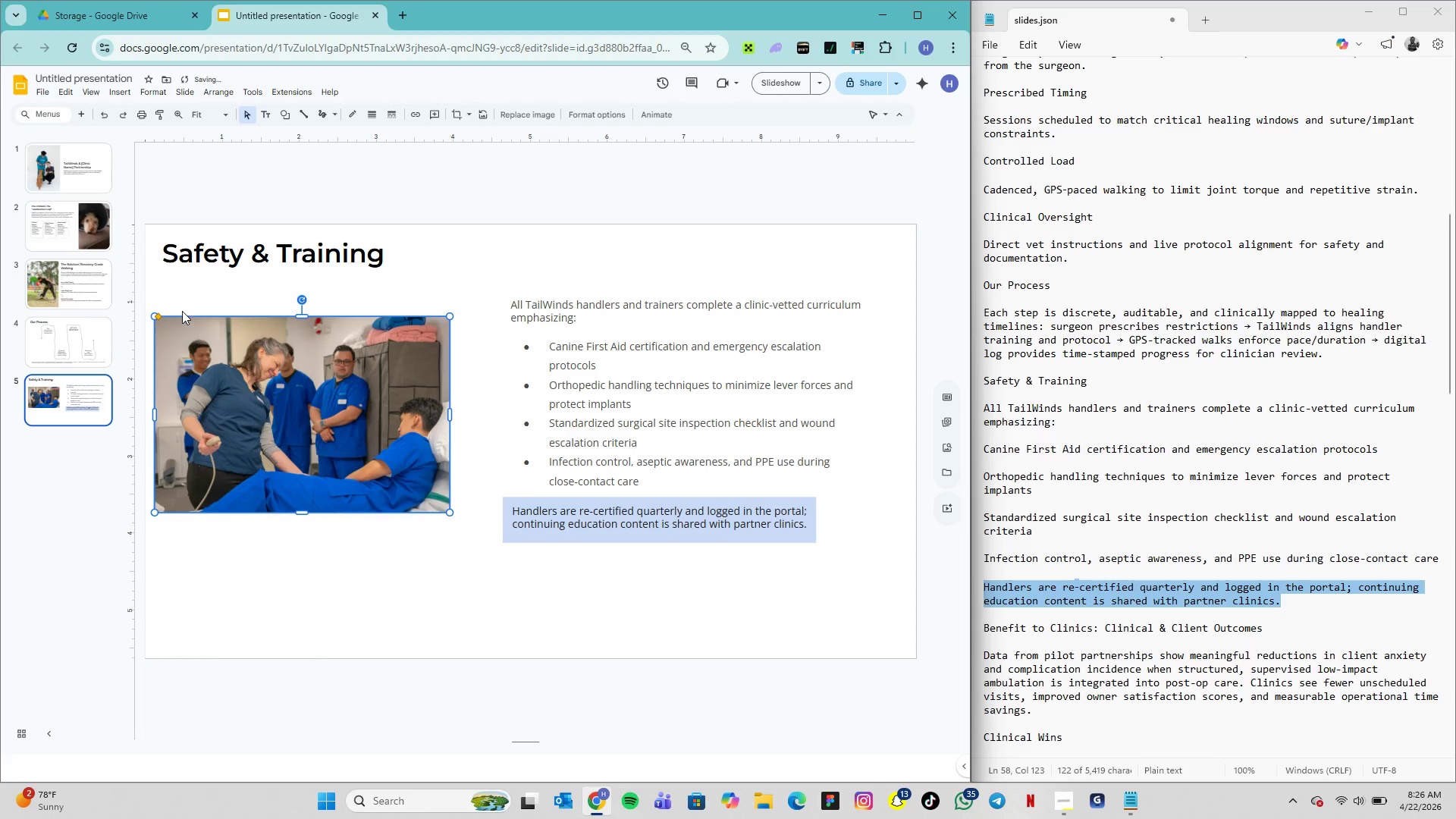 
left_click([184, 306])
 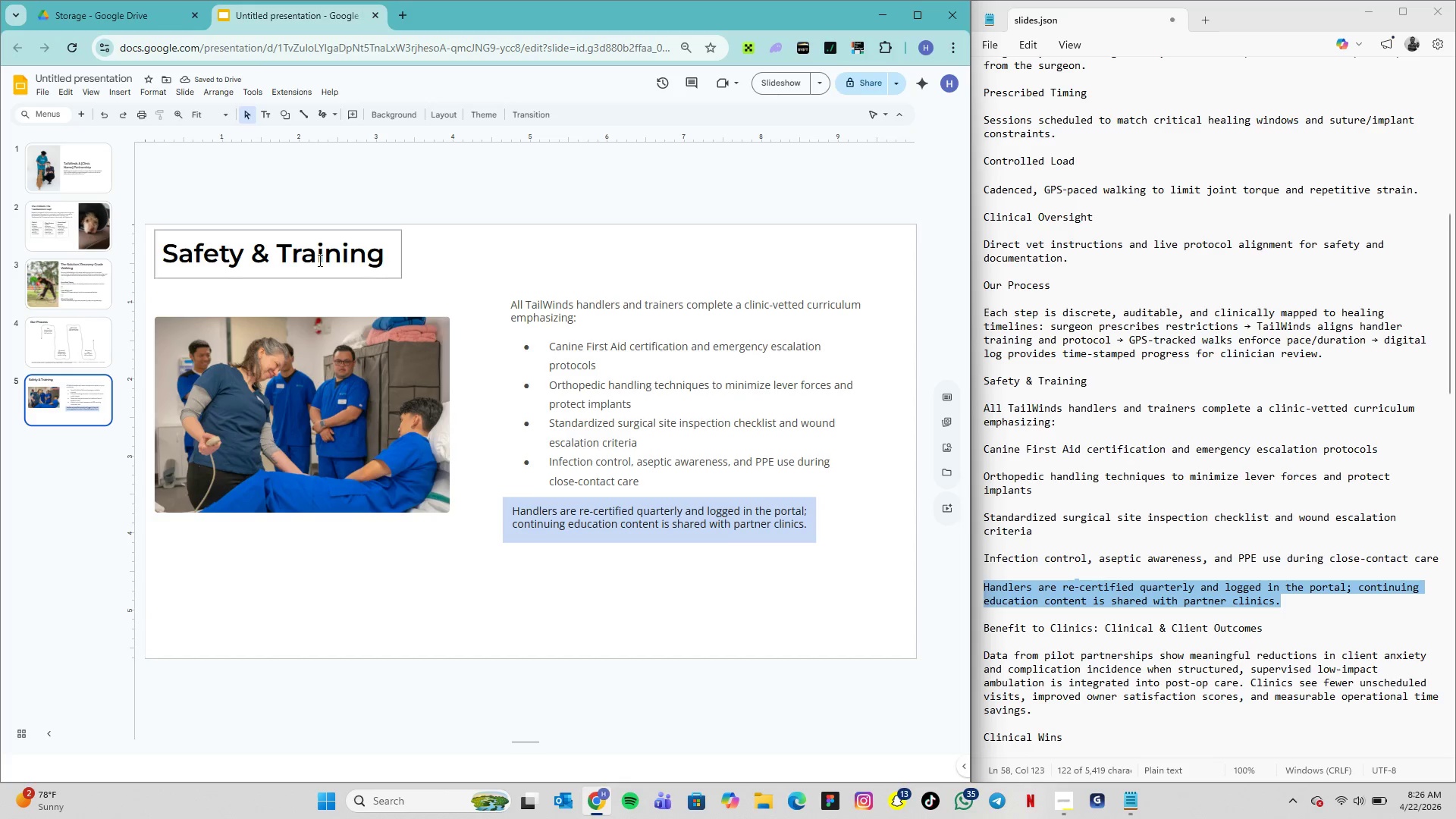 
left_click([335, 237])
 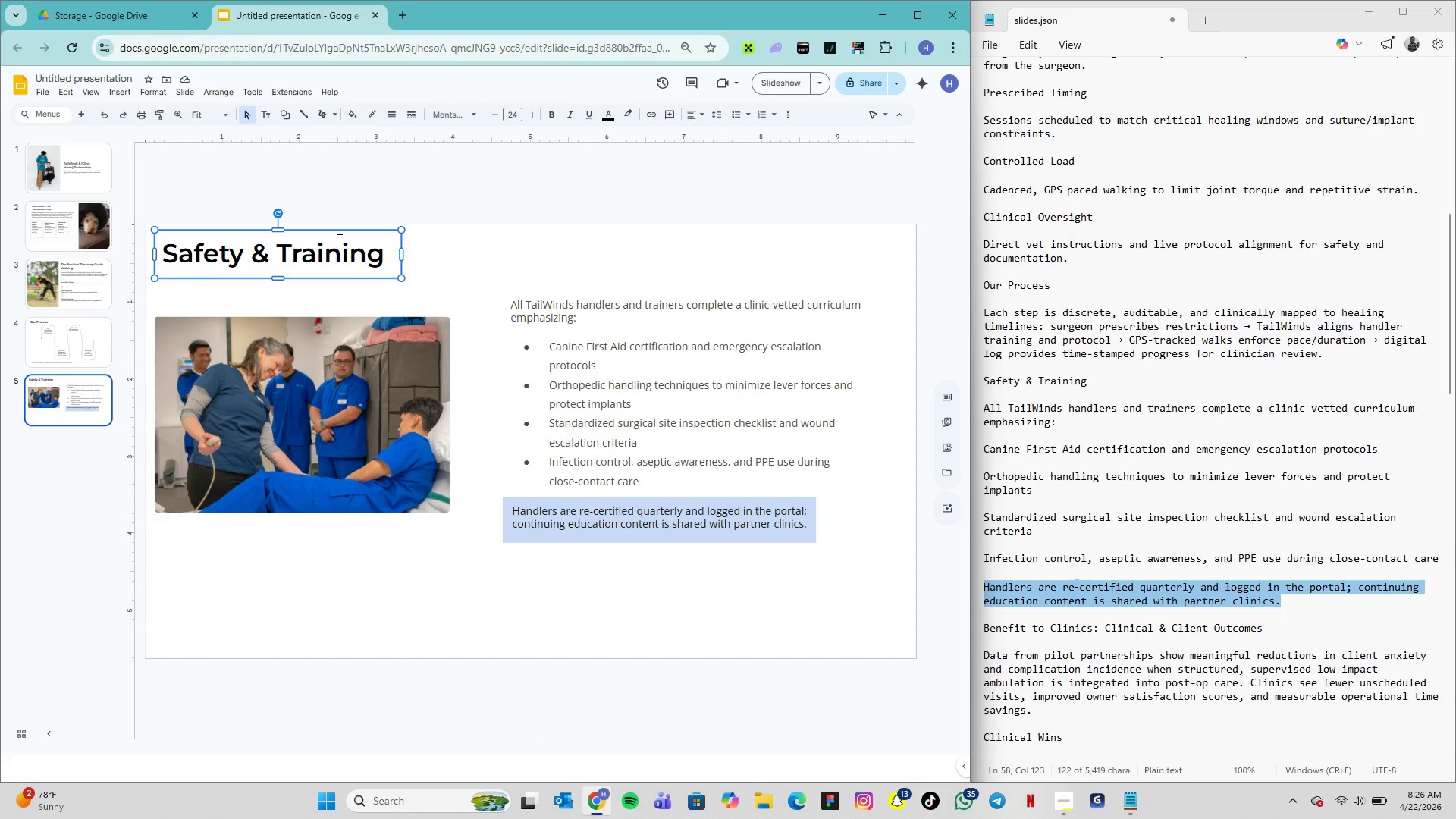 
key(ArrowDown)
 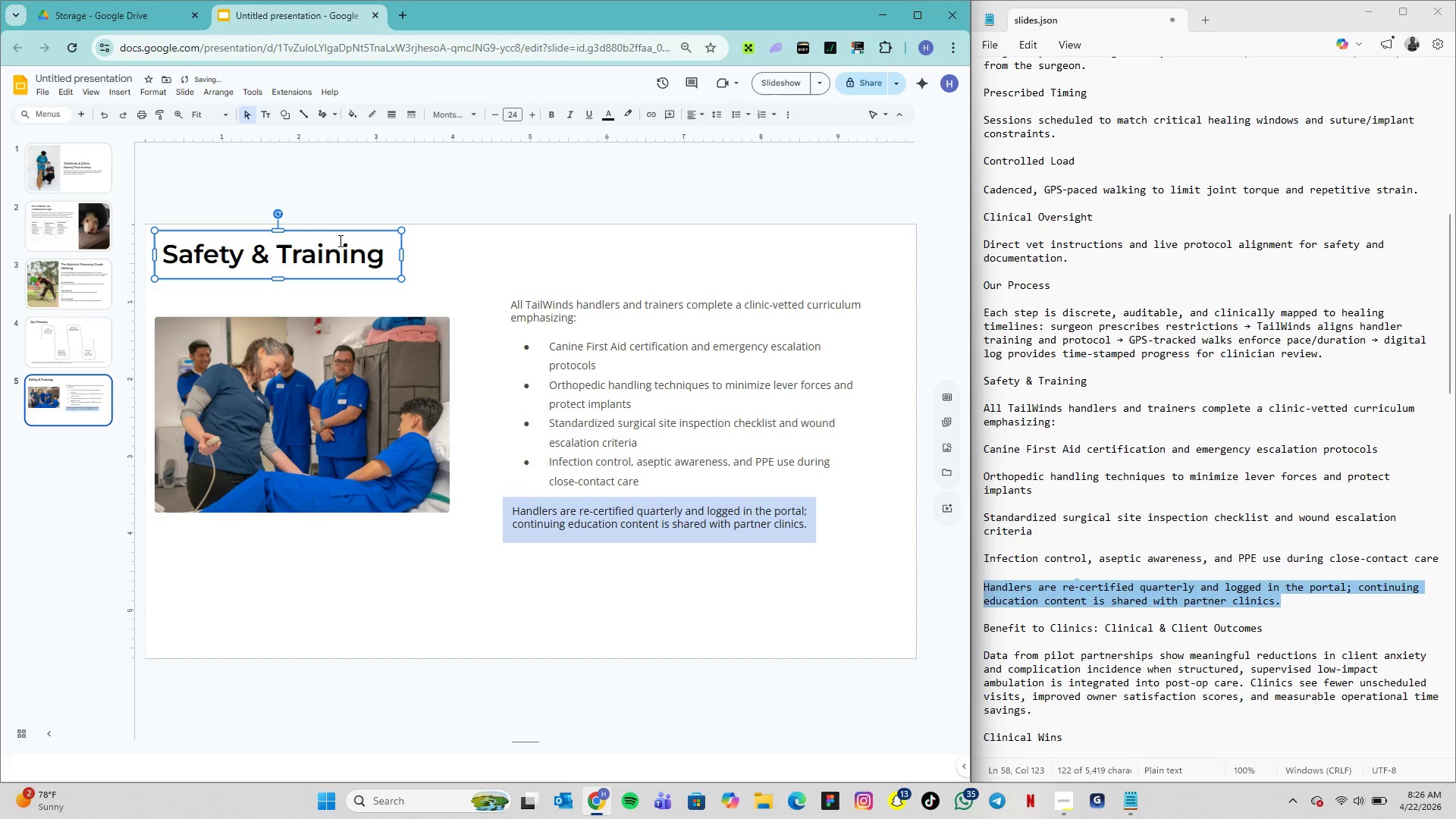 
key(ArrowDown)
 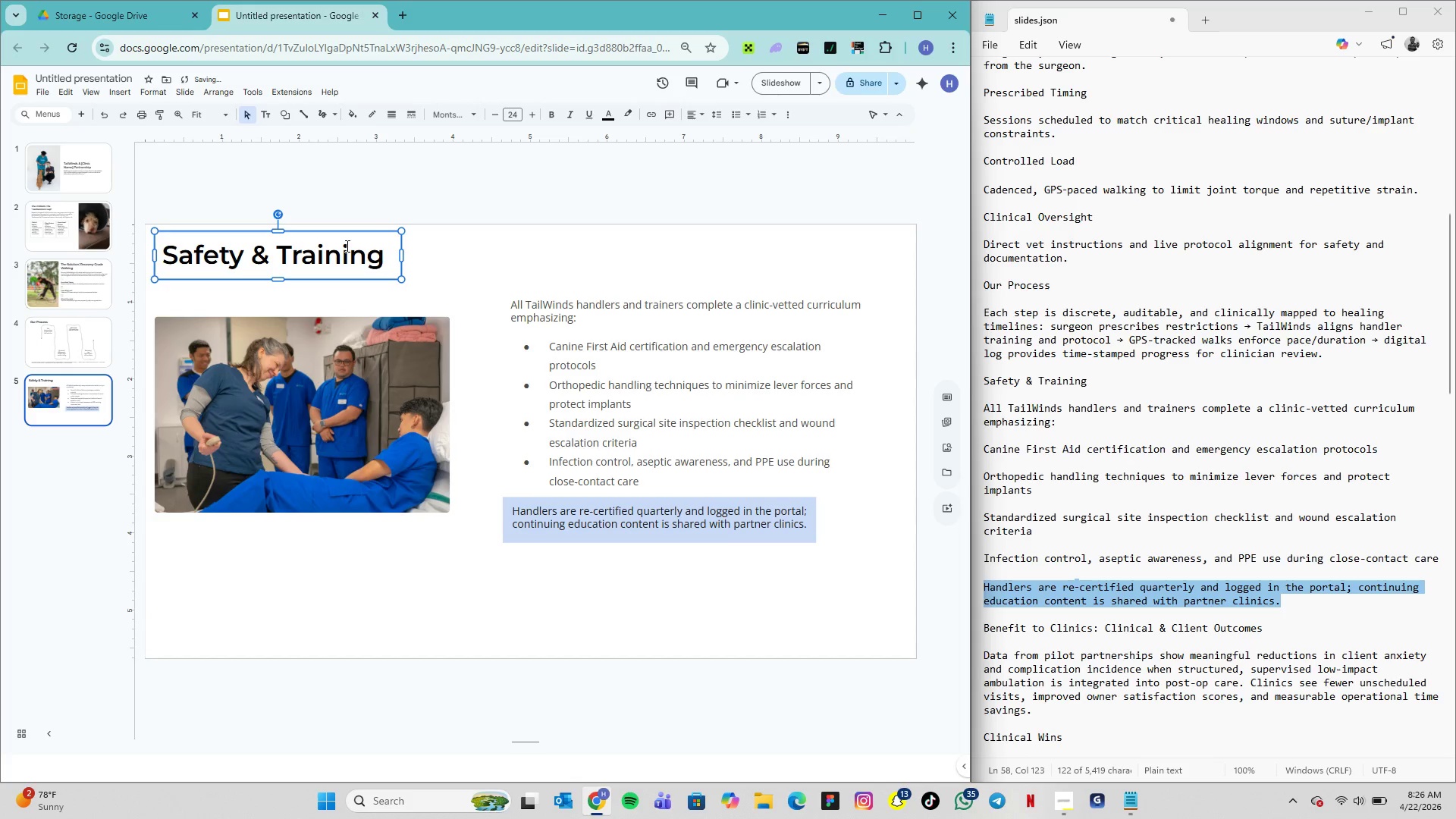 
hold_key(key=ArrowDown, duration=0.84)
 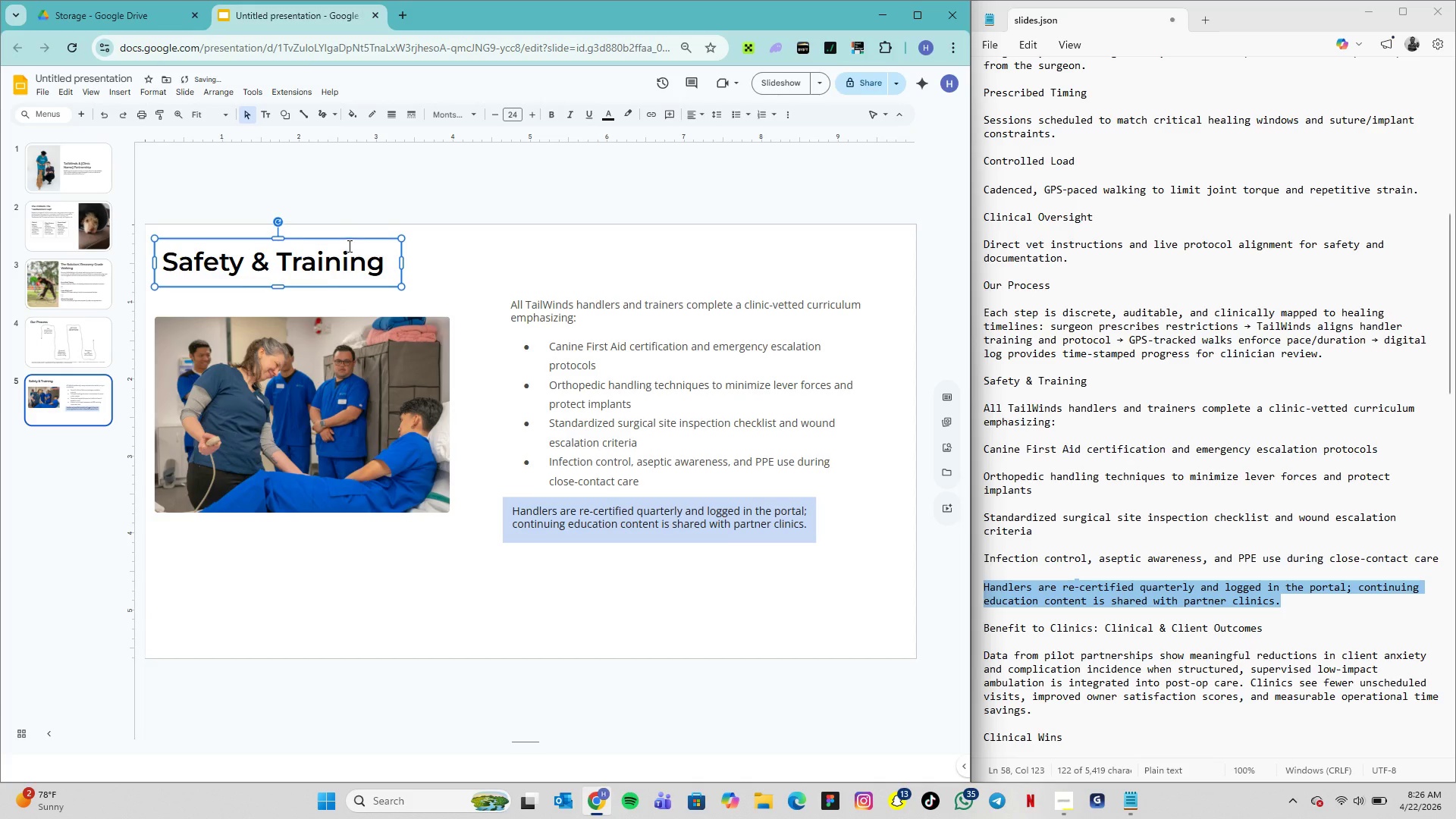 
key(ArrowDown)
 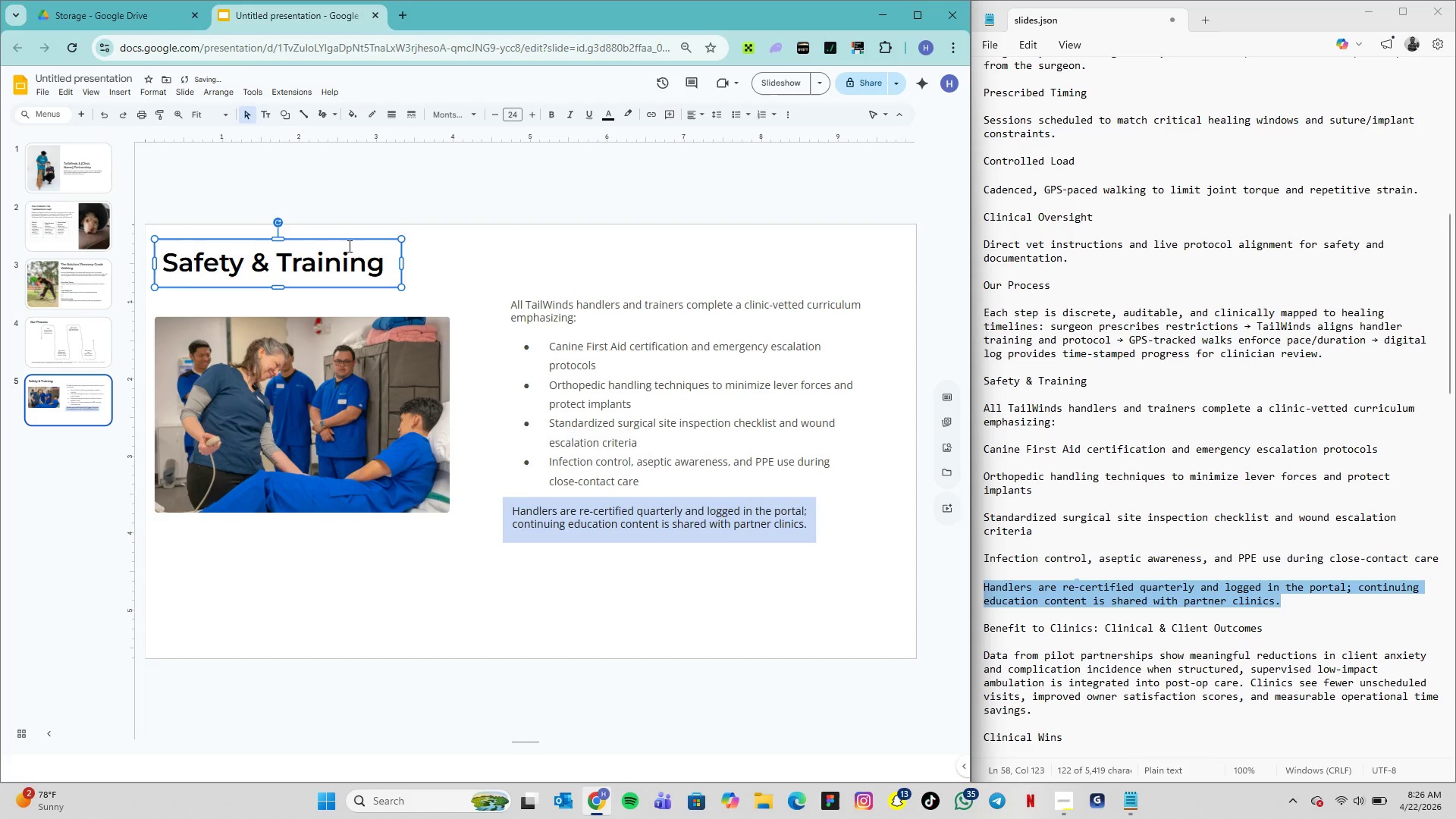 
key(ArrowDown)
 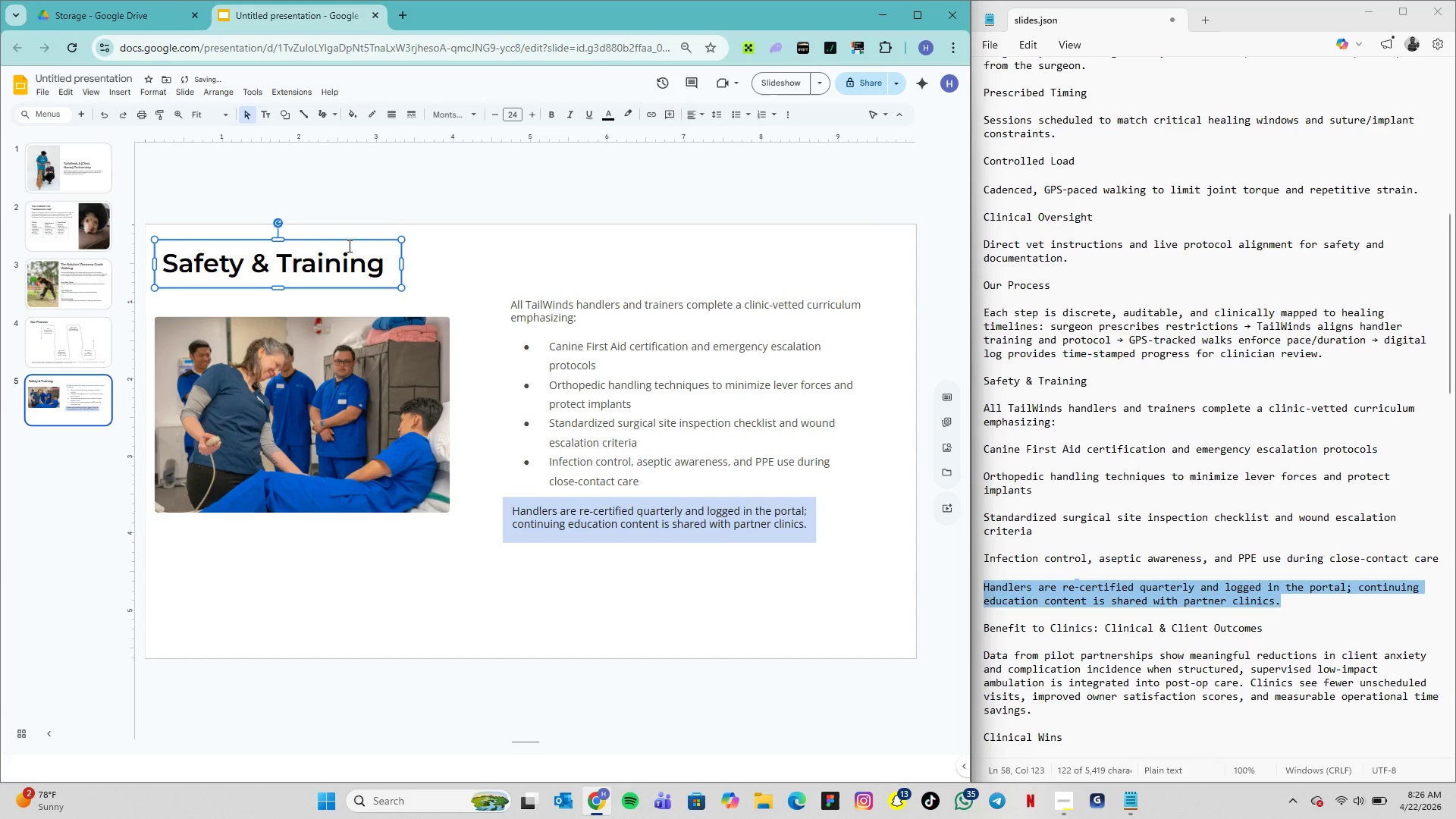 
key(ArrowDown)
 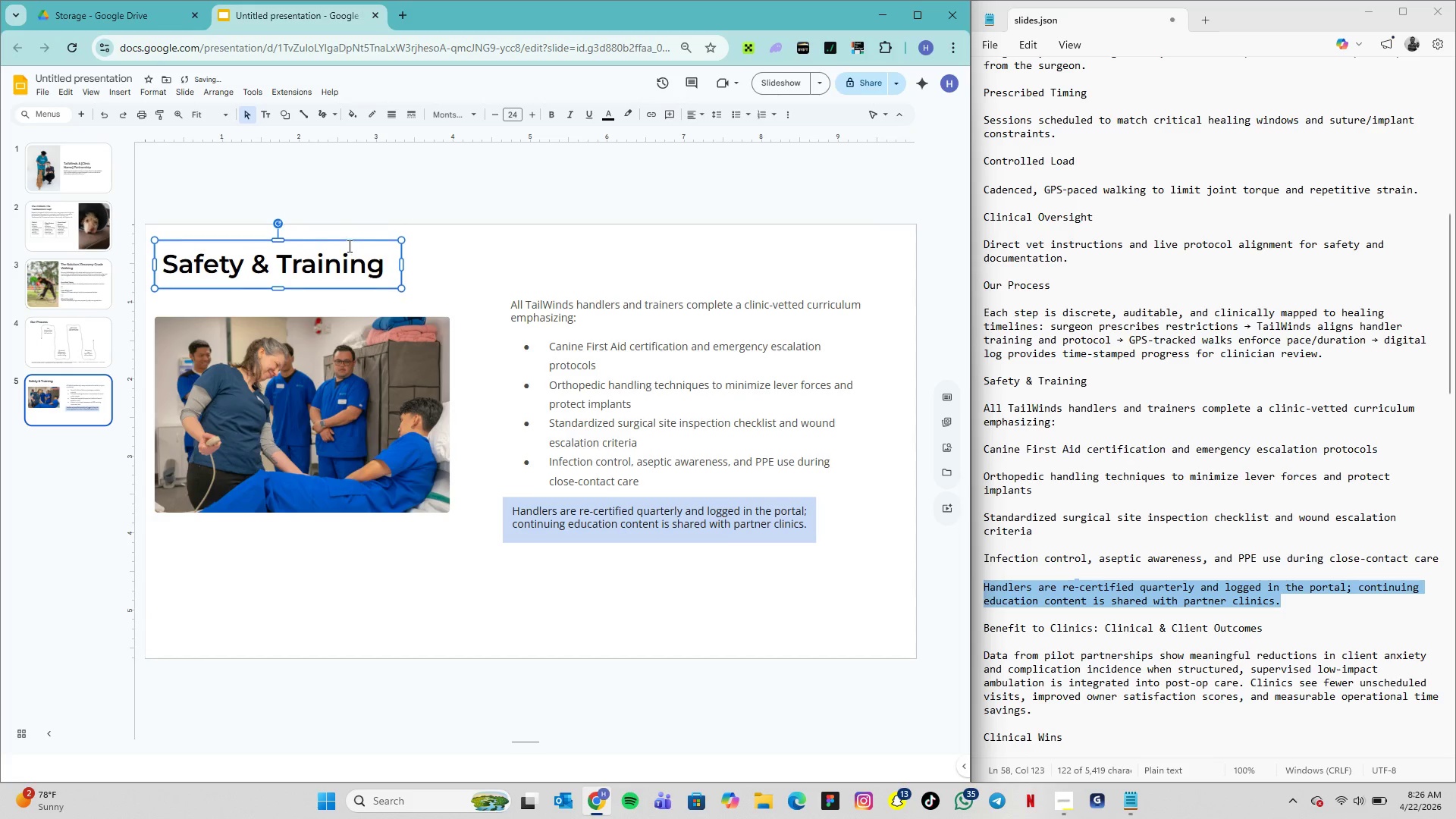 
key(ArrowDown)
 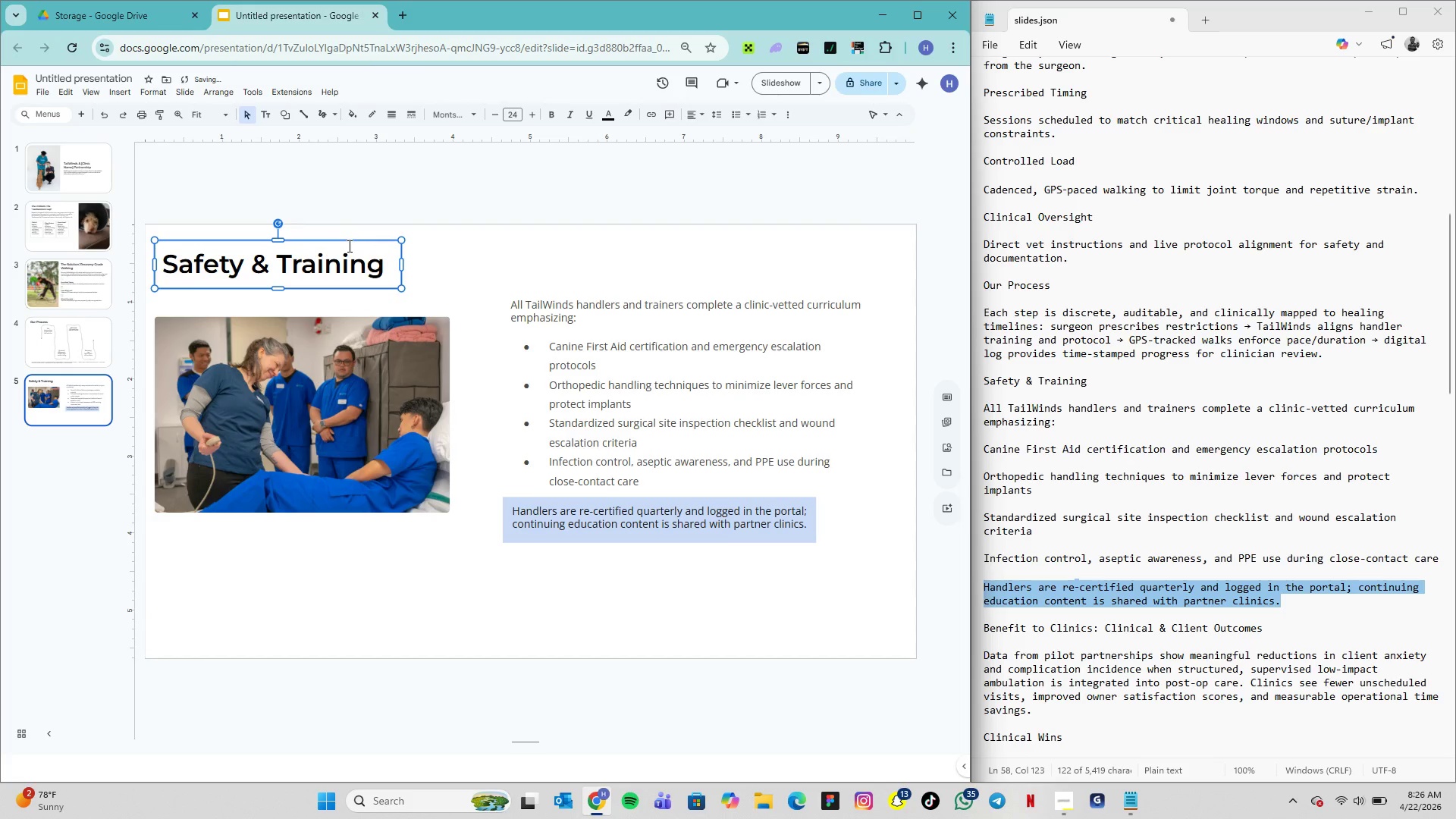 
key(ArrowDown)
 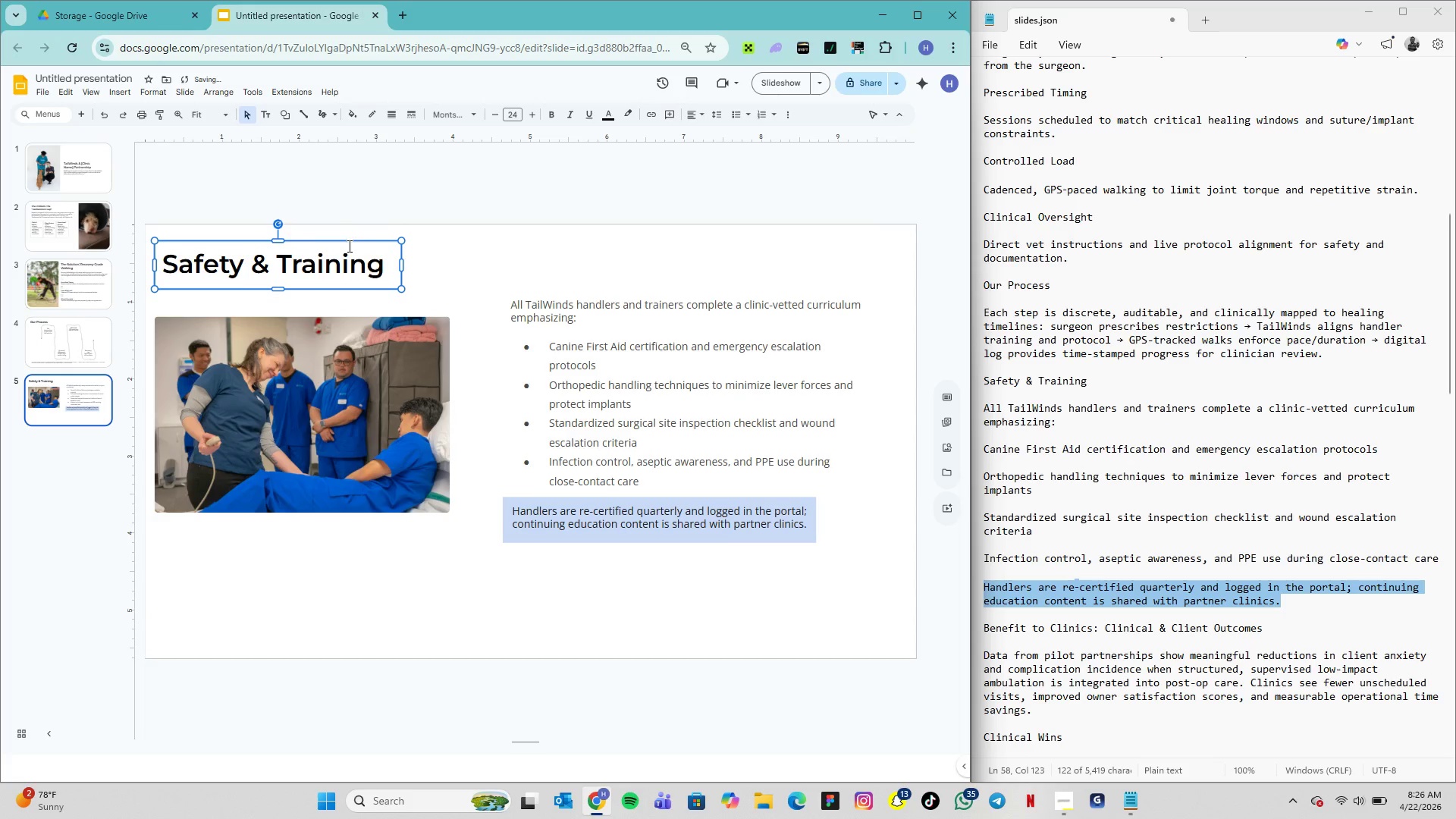 
key(ArrowDown)
 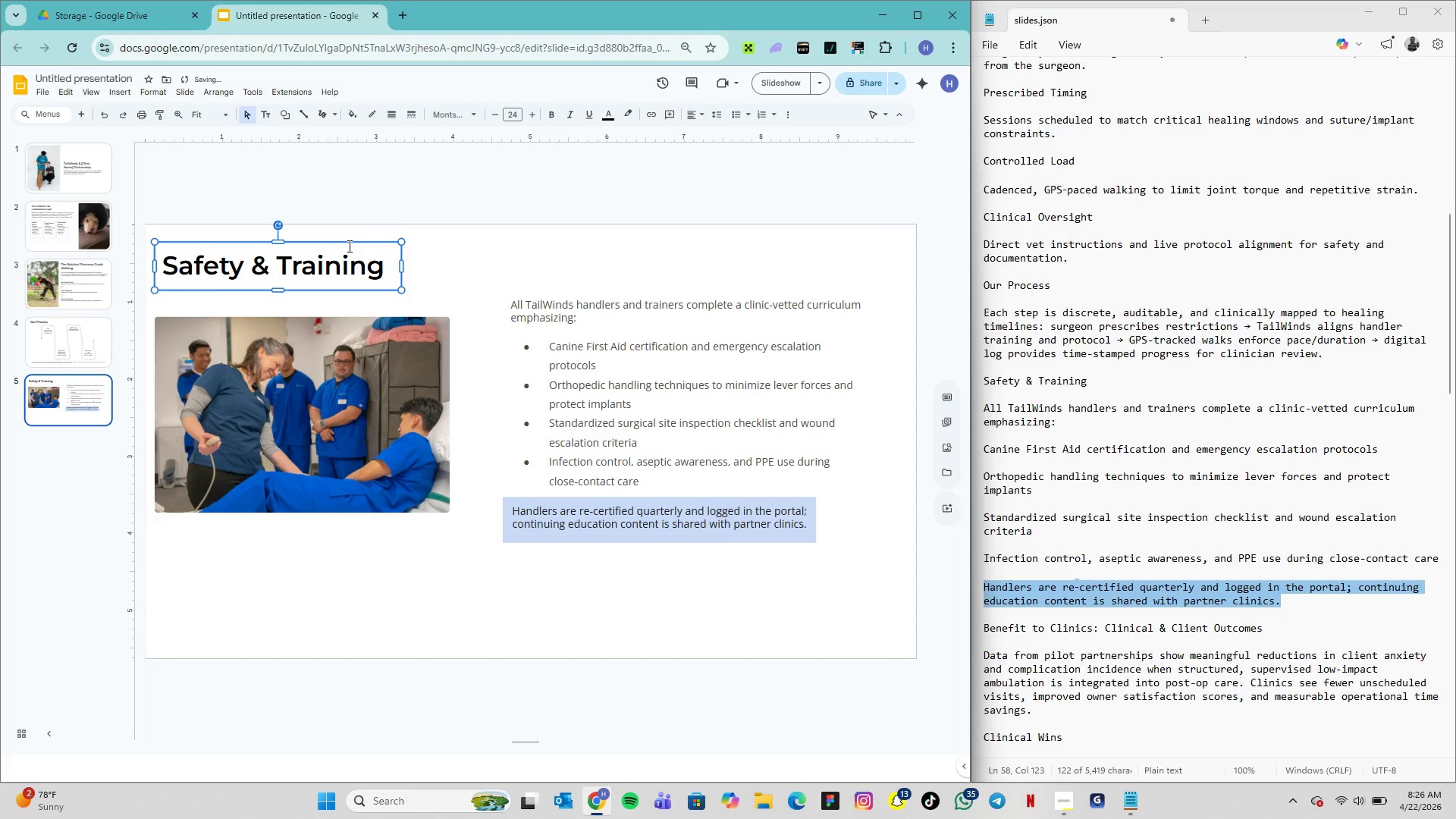 
key(ArrowDown)
 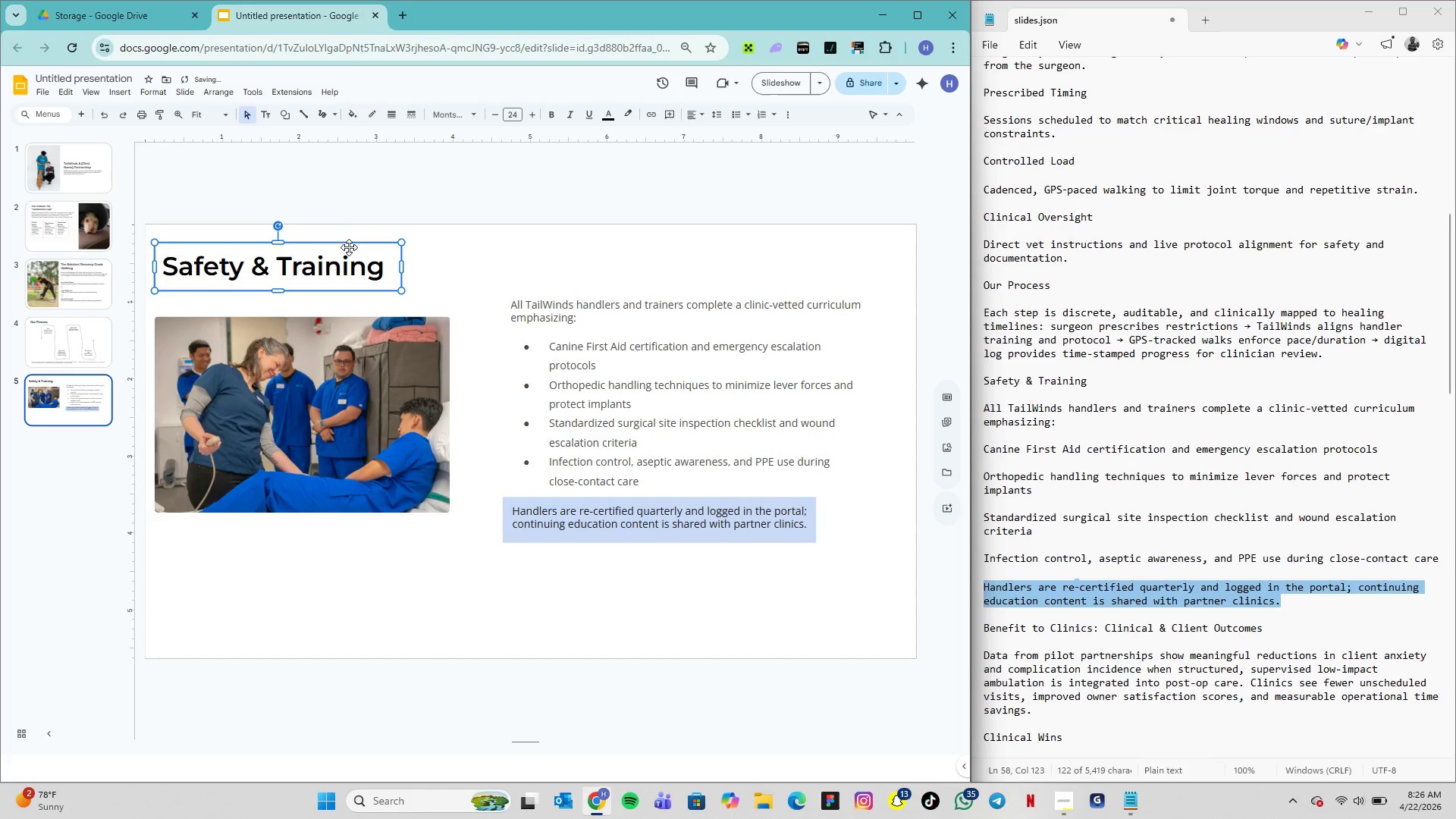 
key(ArrowDown)
 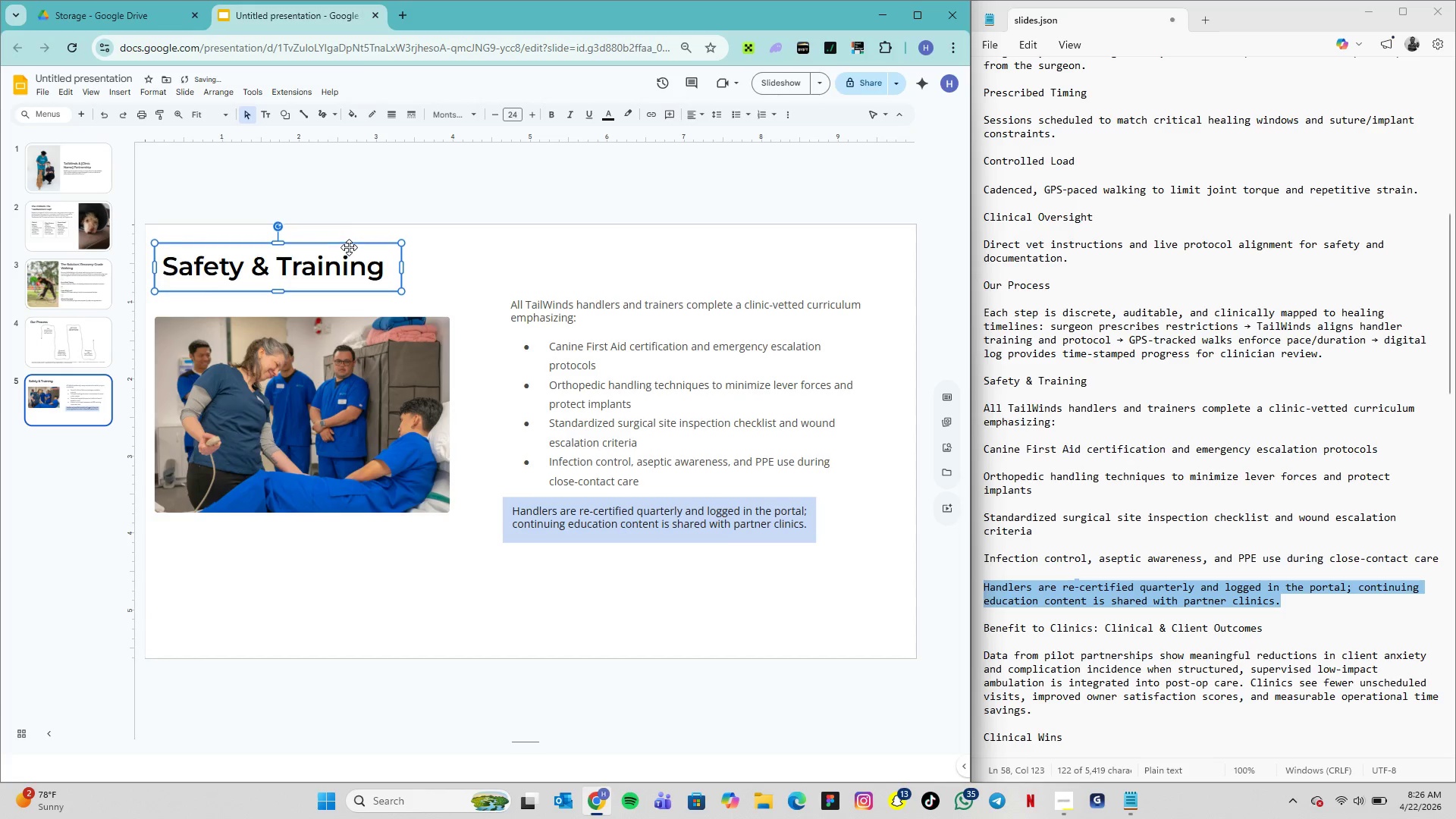 
key(ArrowDown)
 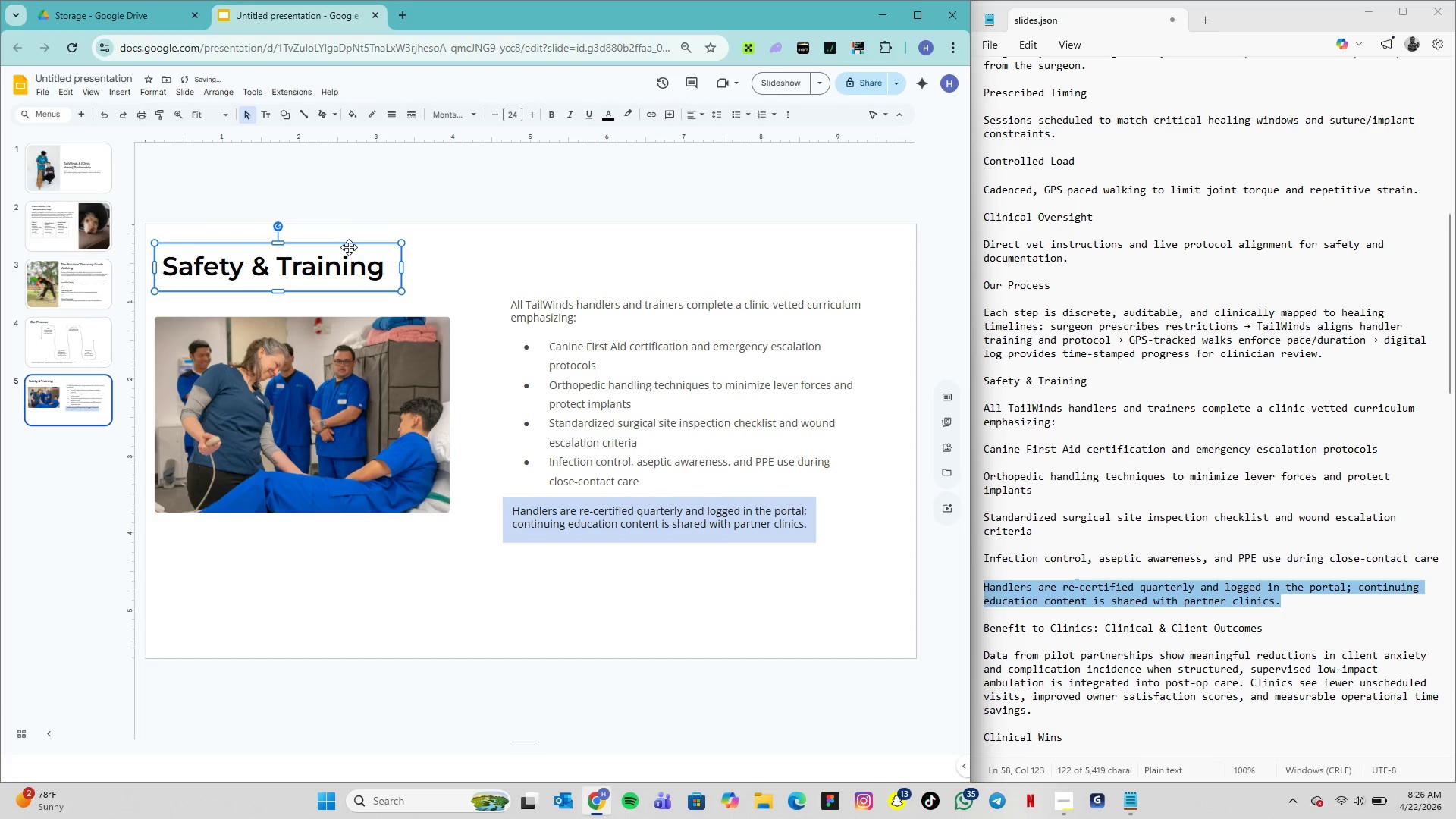 
key(ArrowDown)
 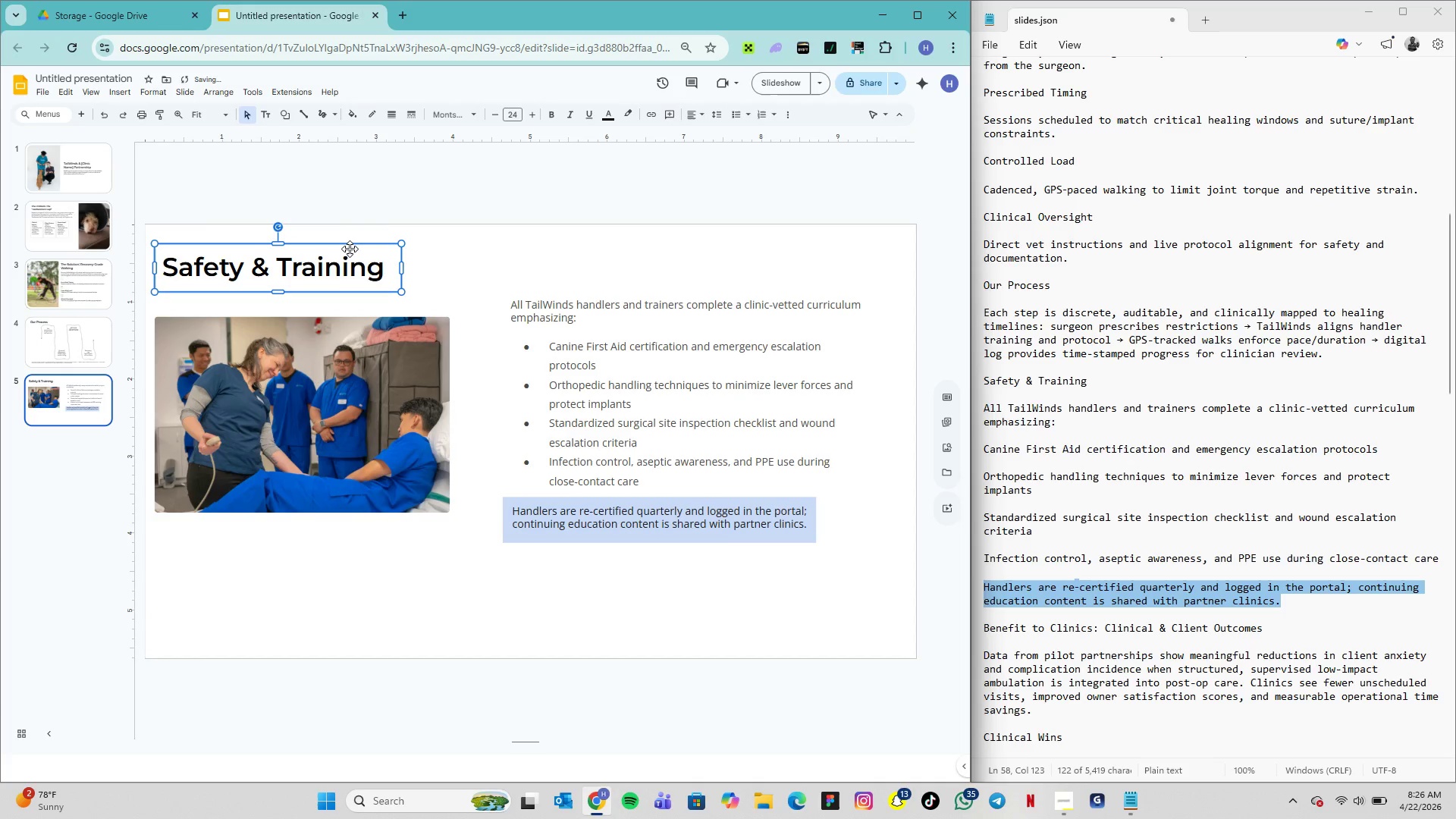 
key(ArrowDown)
 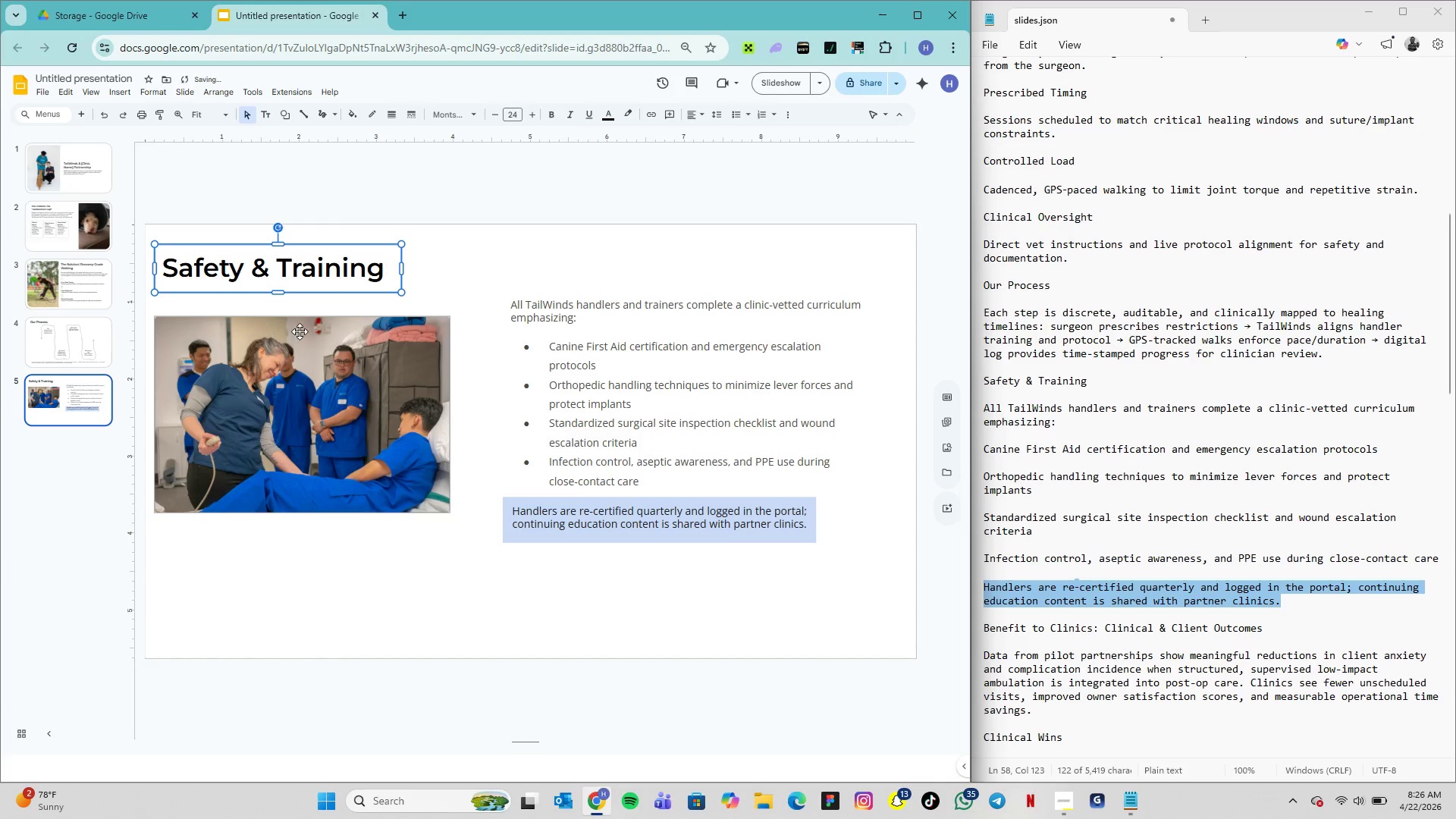 
key(ArrowDown)
 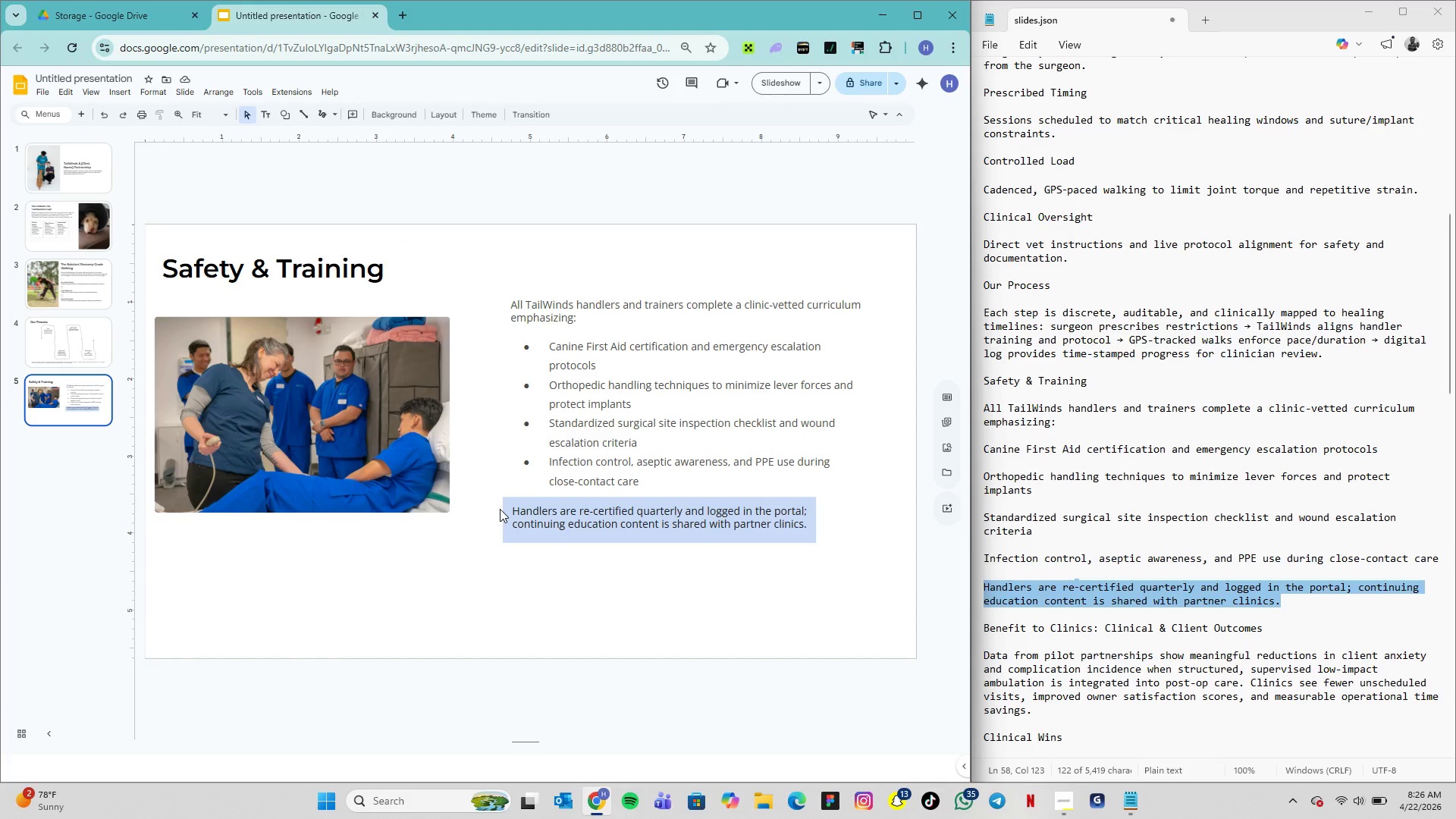 
wait(15.64)
 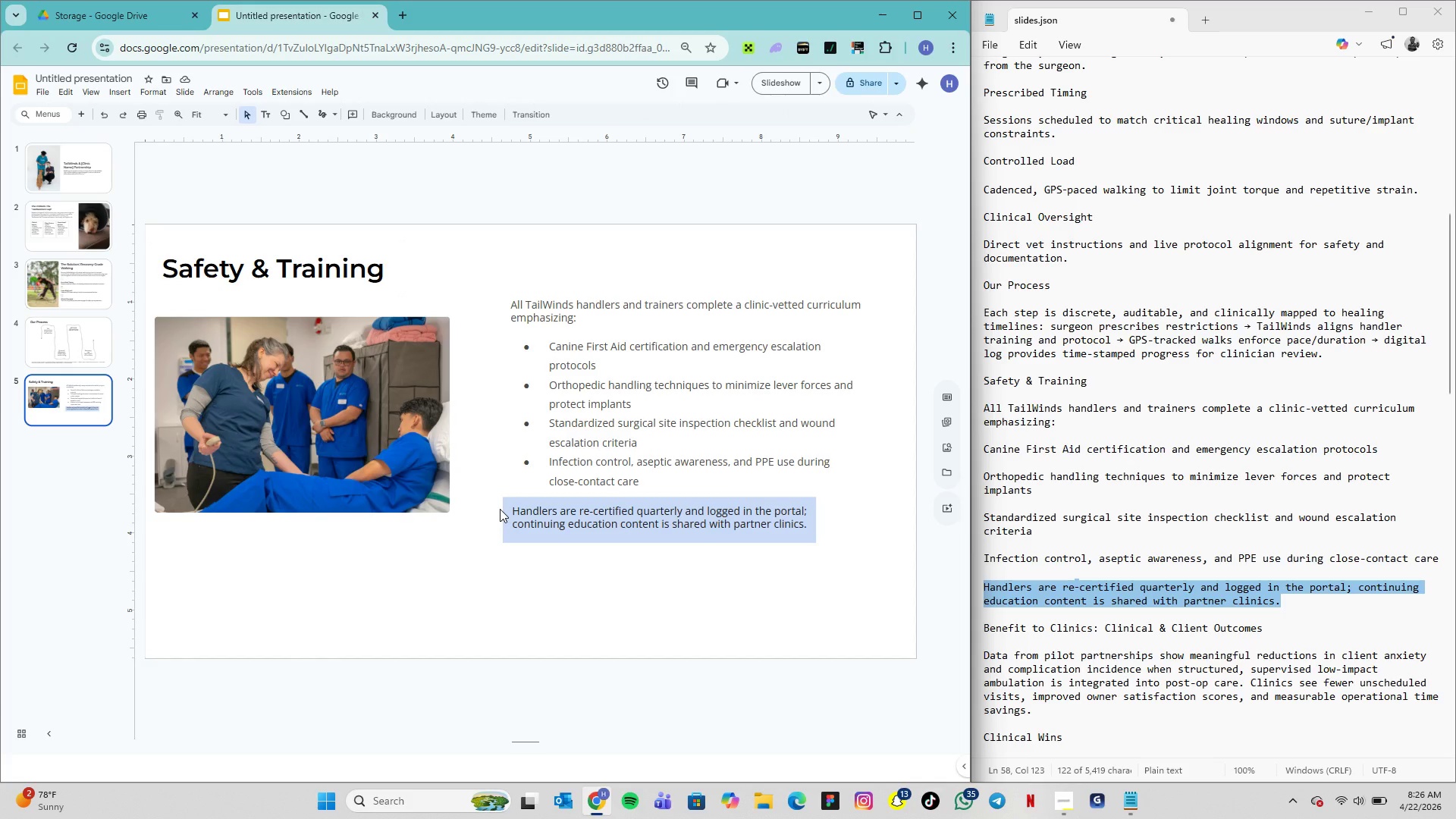 
left_click([78, 121])
 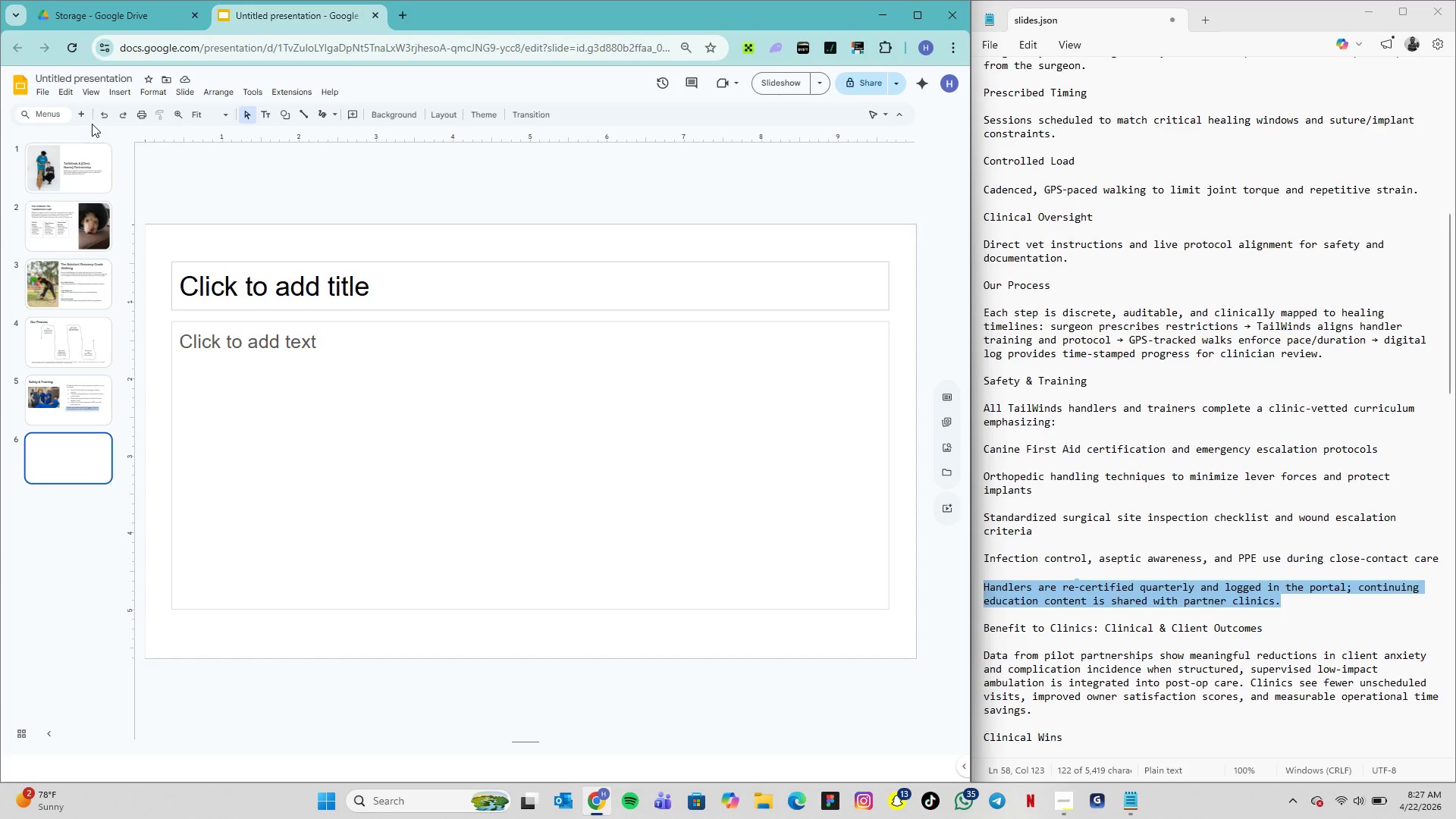 
wait(17.31)
 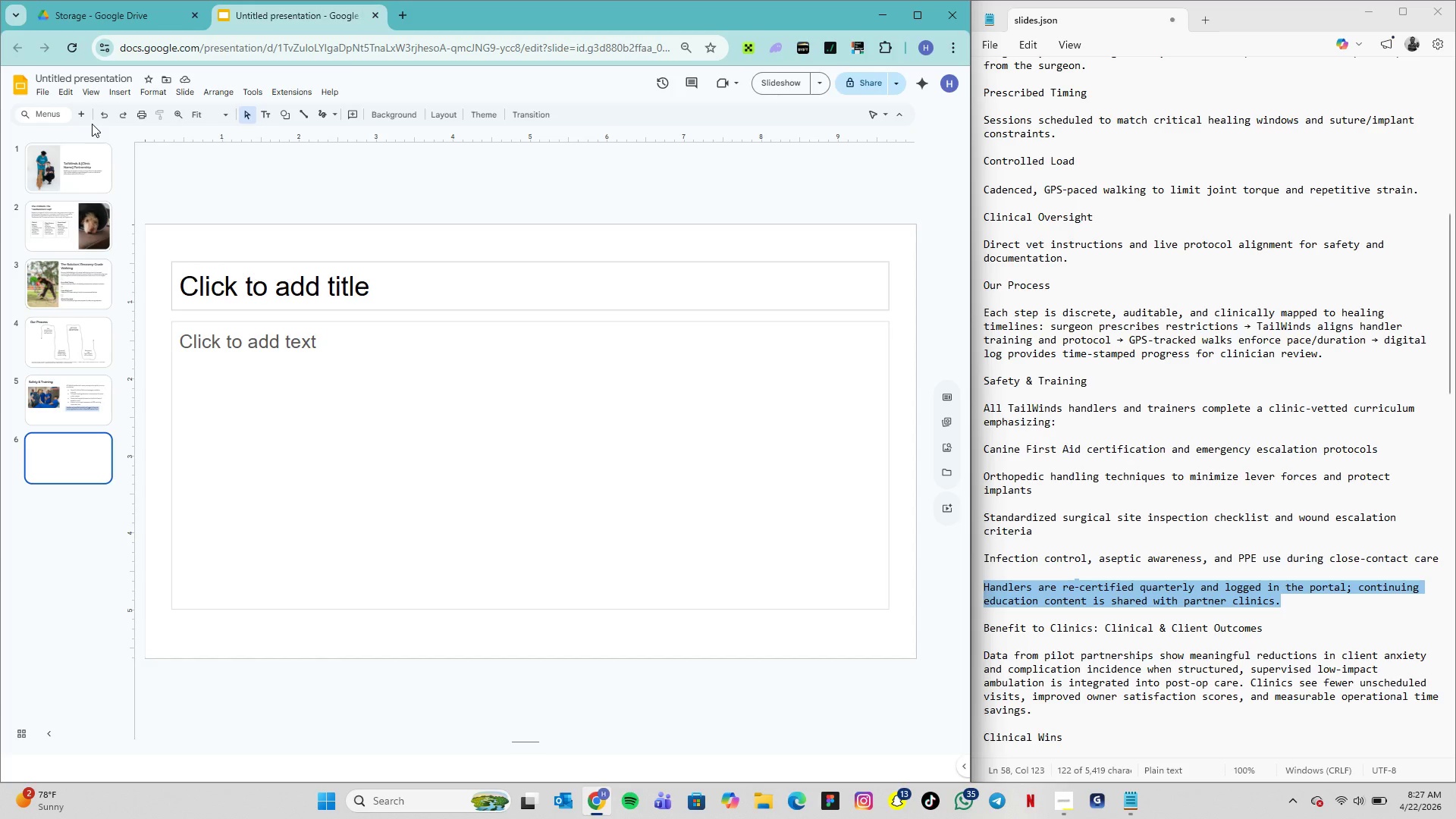 
mouse_move([1364, 798])
 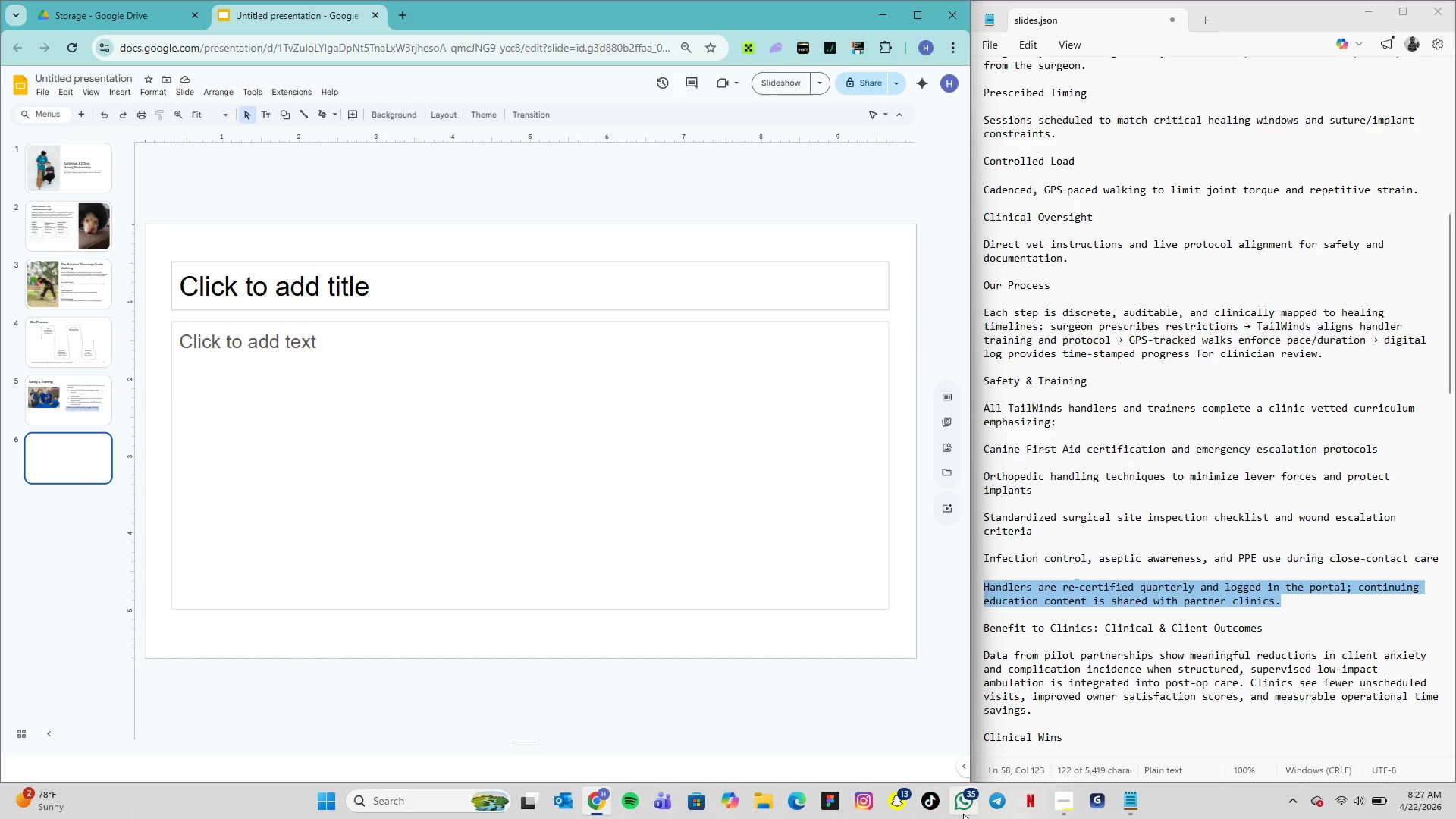 
left_click([1066, 807])